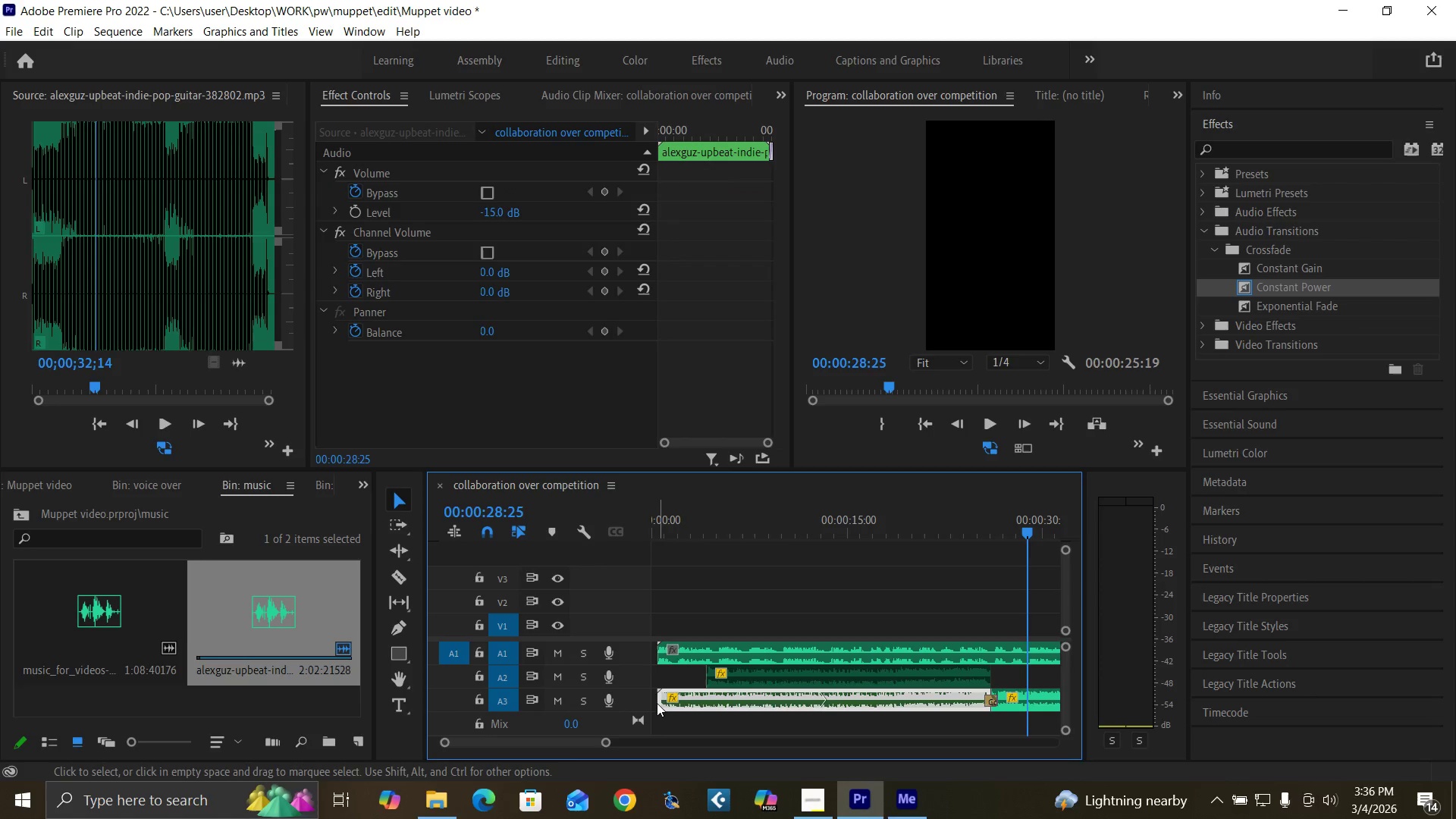 
left_click([657, 703])
 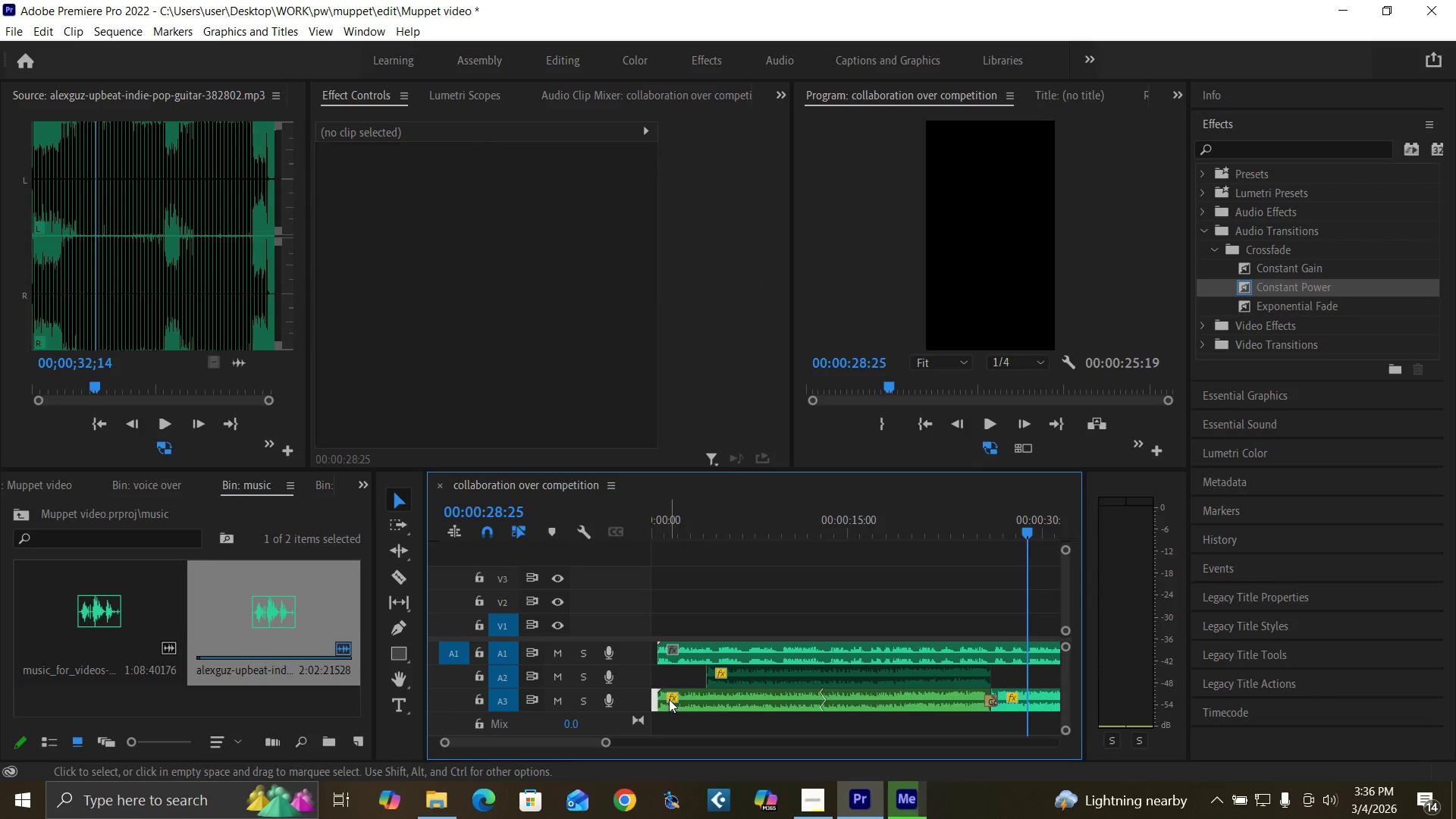 
left_click([676, 710])
 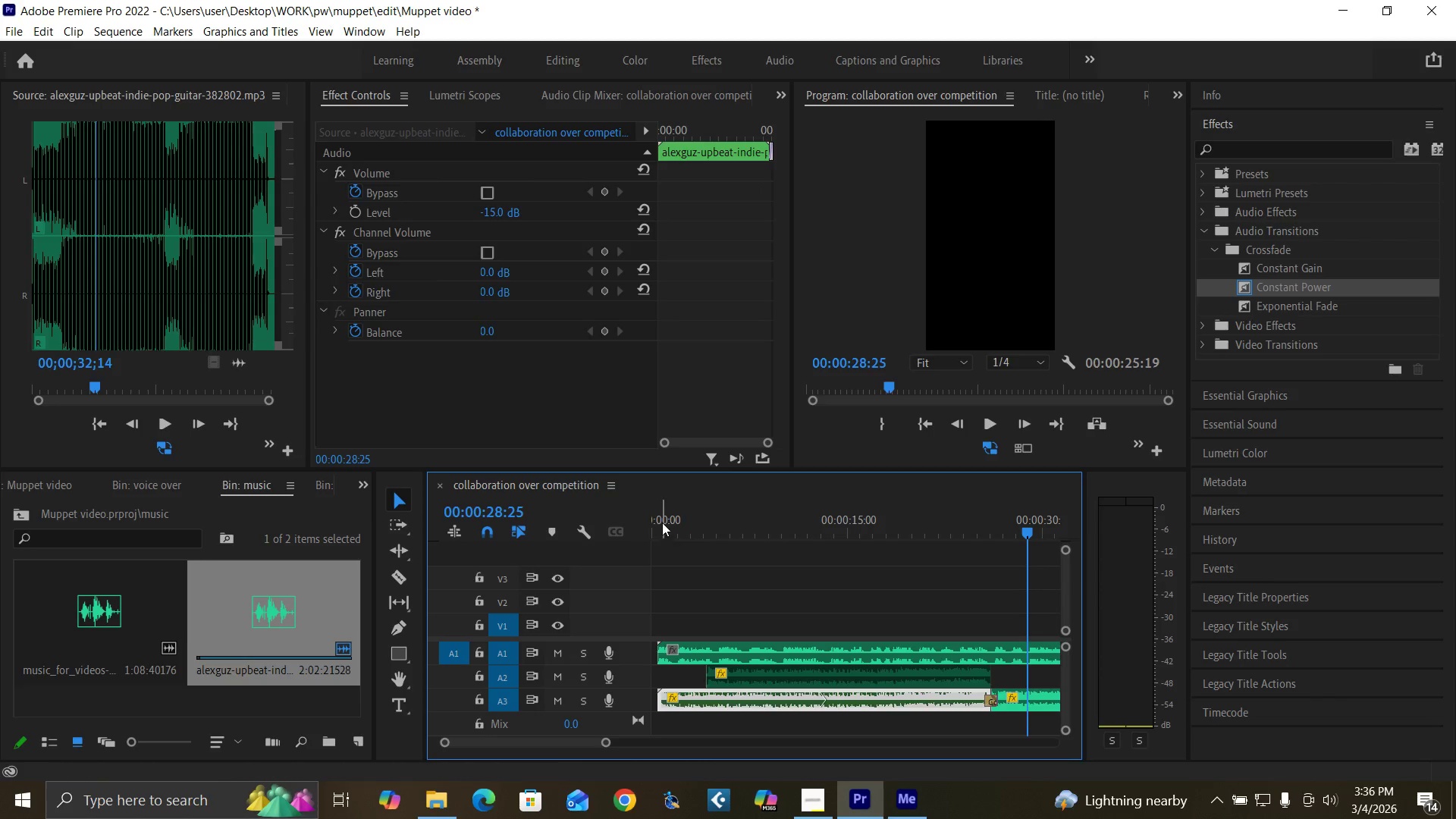 
left_click_drag(start_coordinate=[663, 522], to_coordinate=[650, 540])
 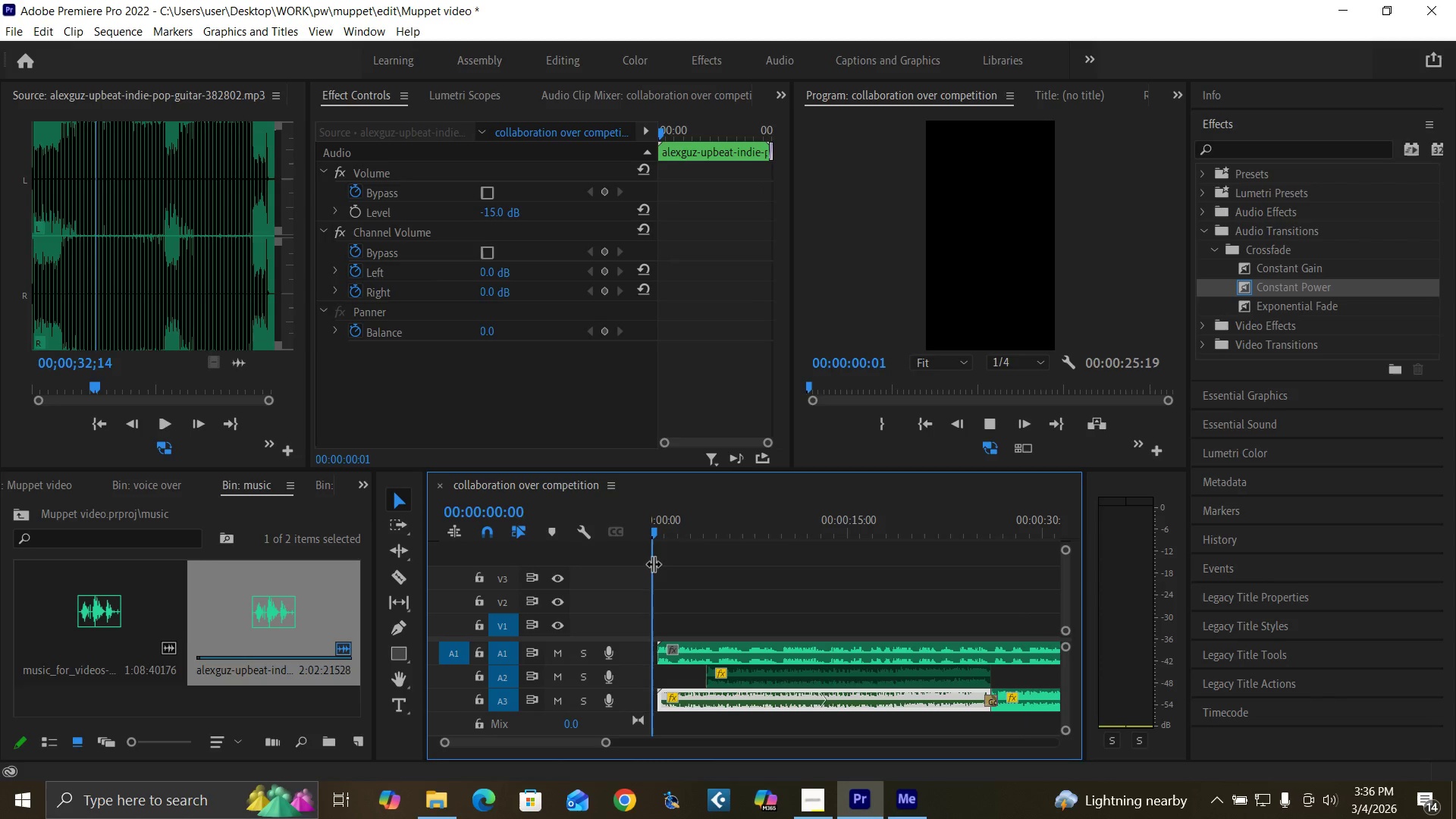 
key(Space)
 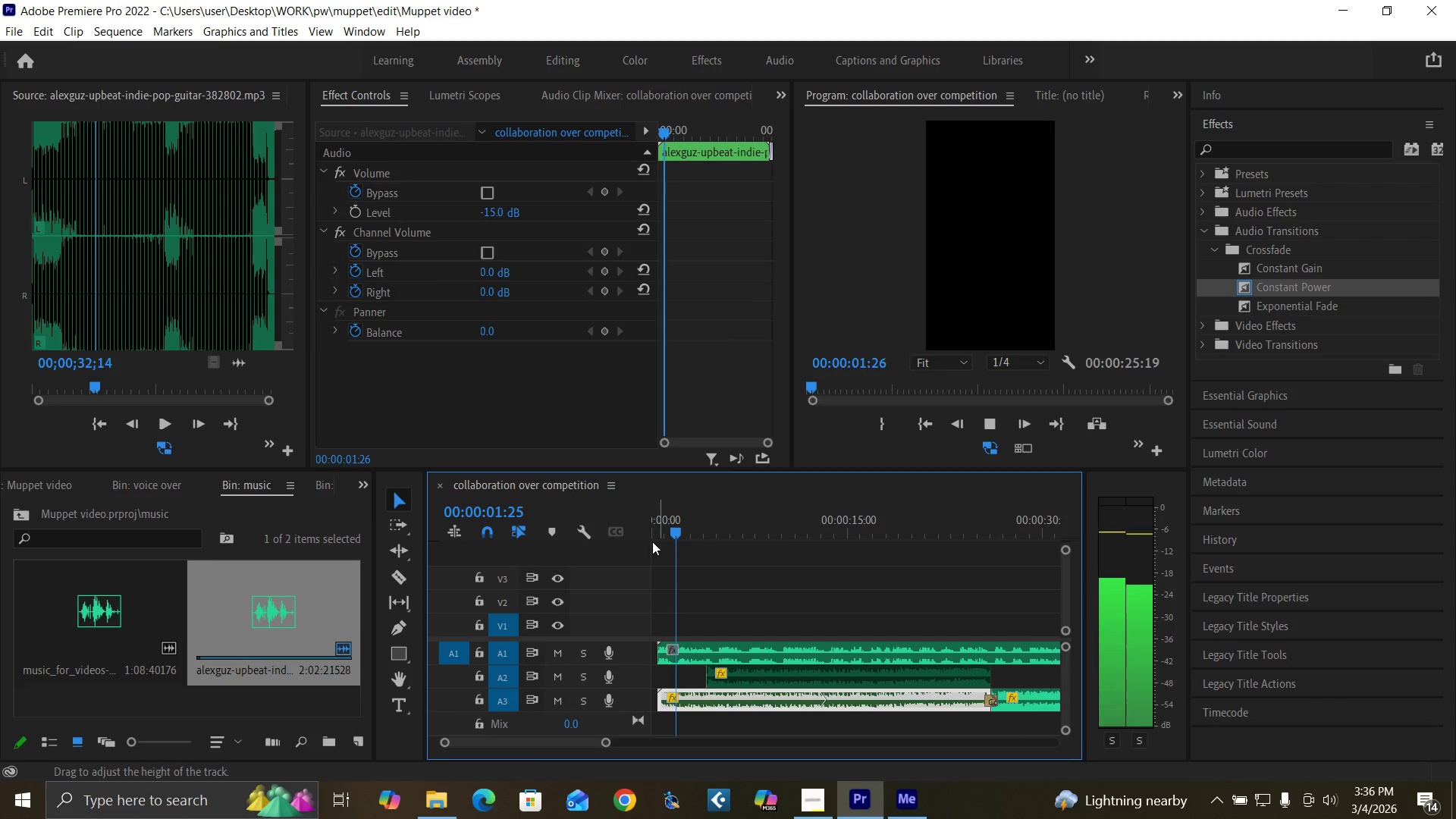 
left_click_drag(start_coordinate=[655, 533], to_coordinate=[647, 552])
 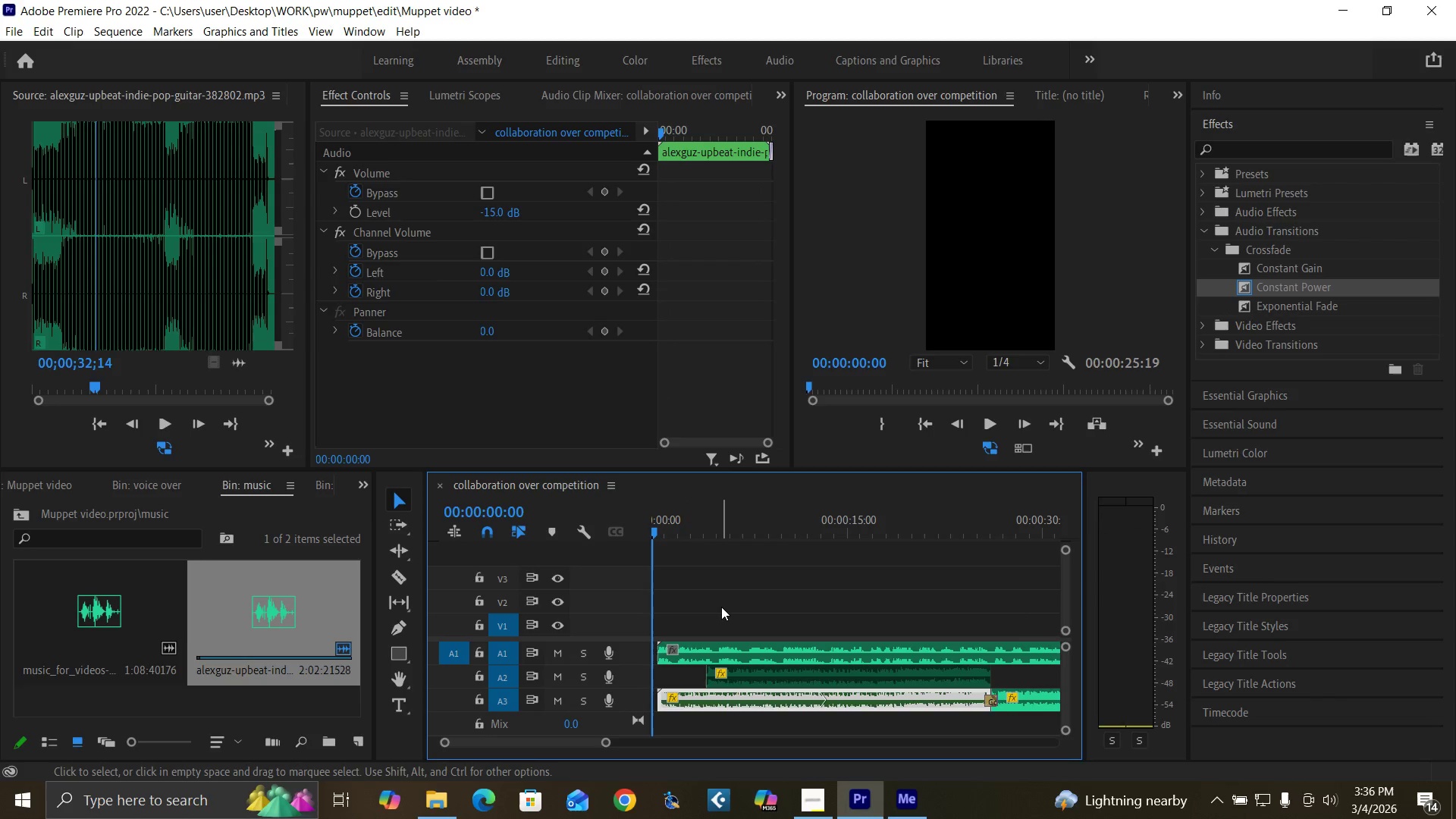 
key(Space)
 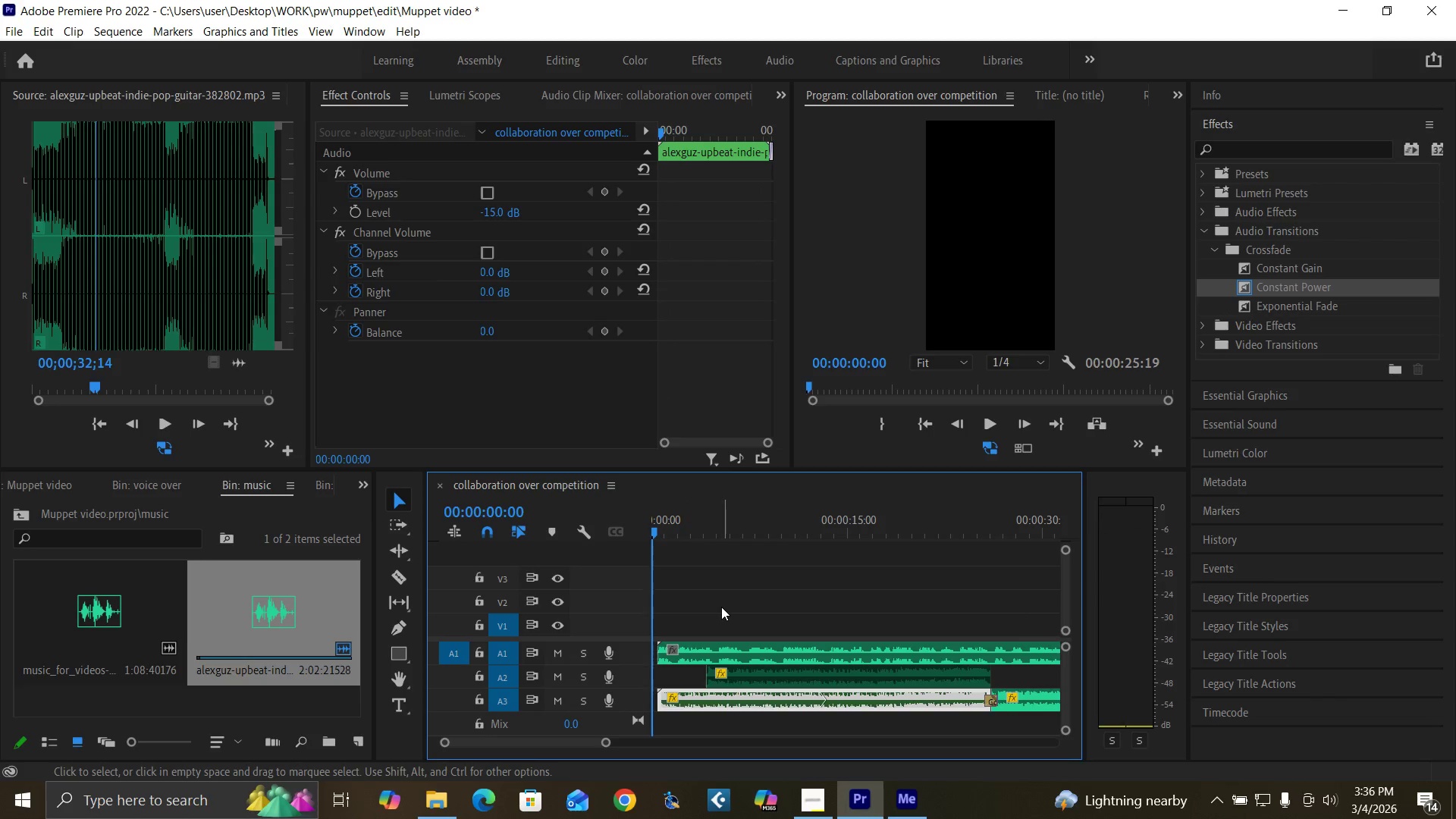 
key(Space)
 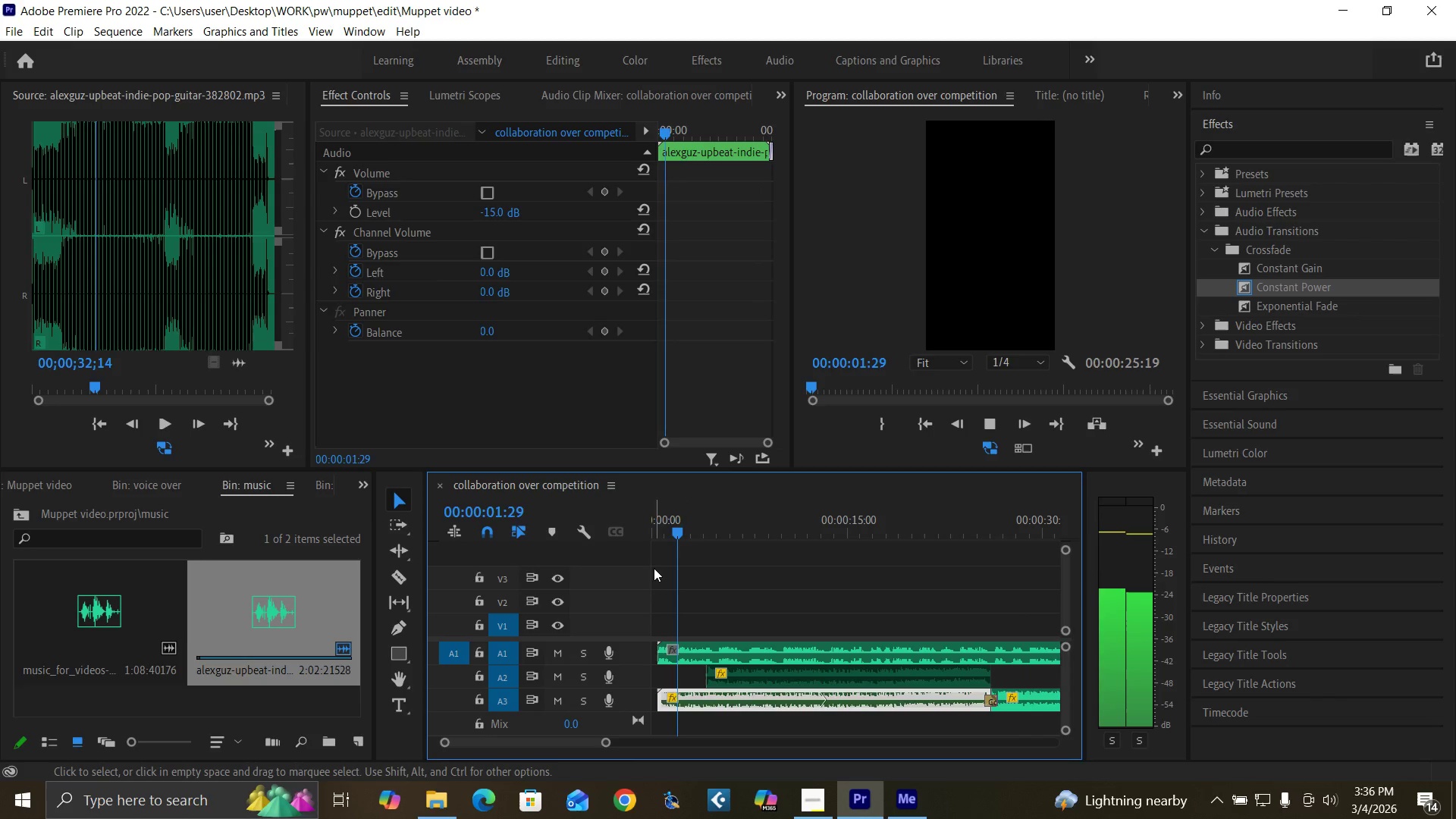 
left_click([658, 529])
 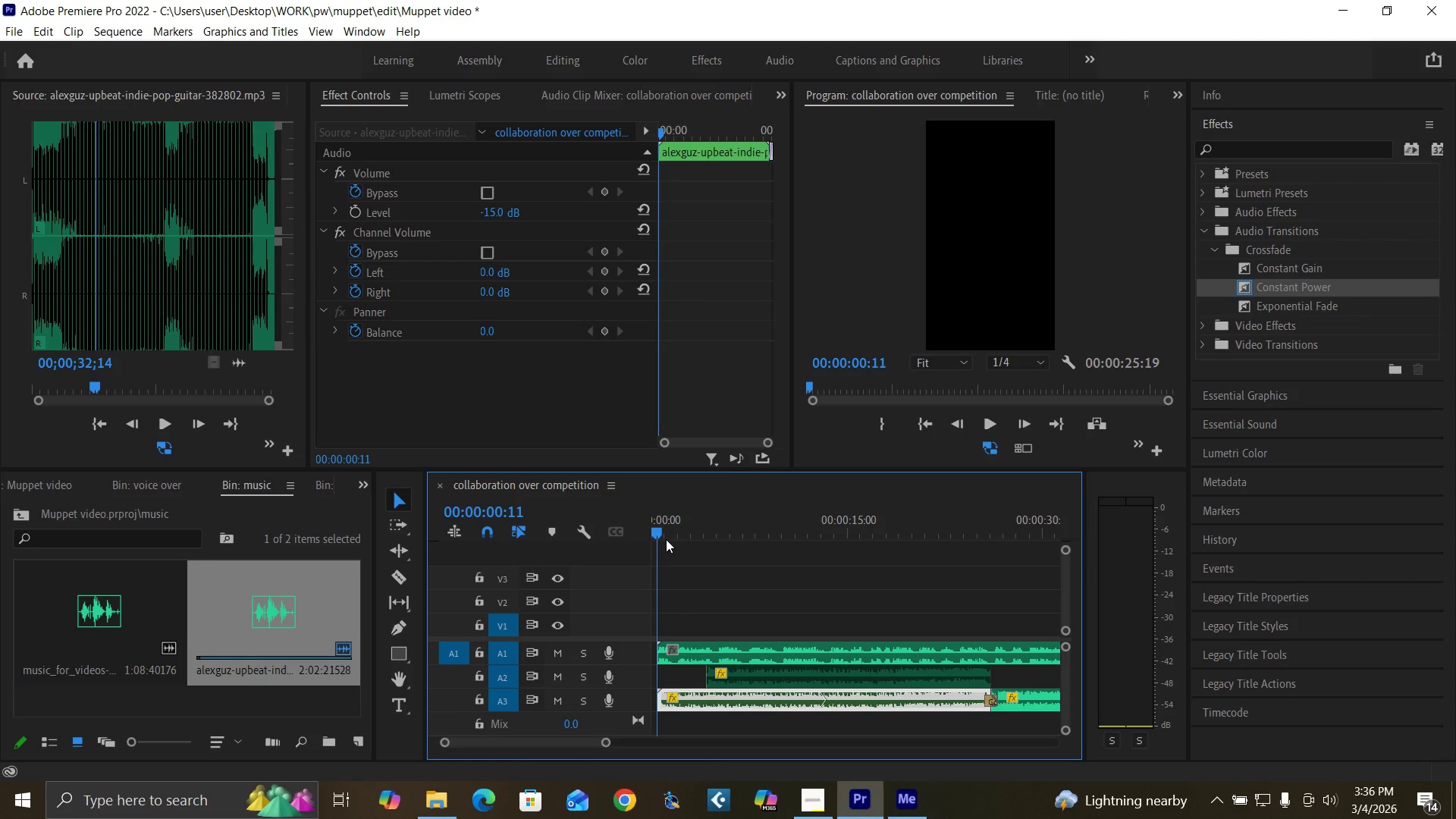 
key(BracketRight)
 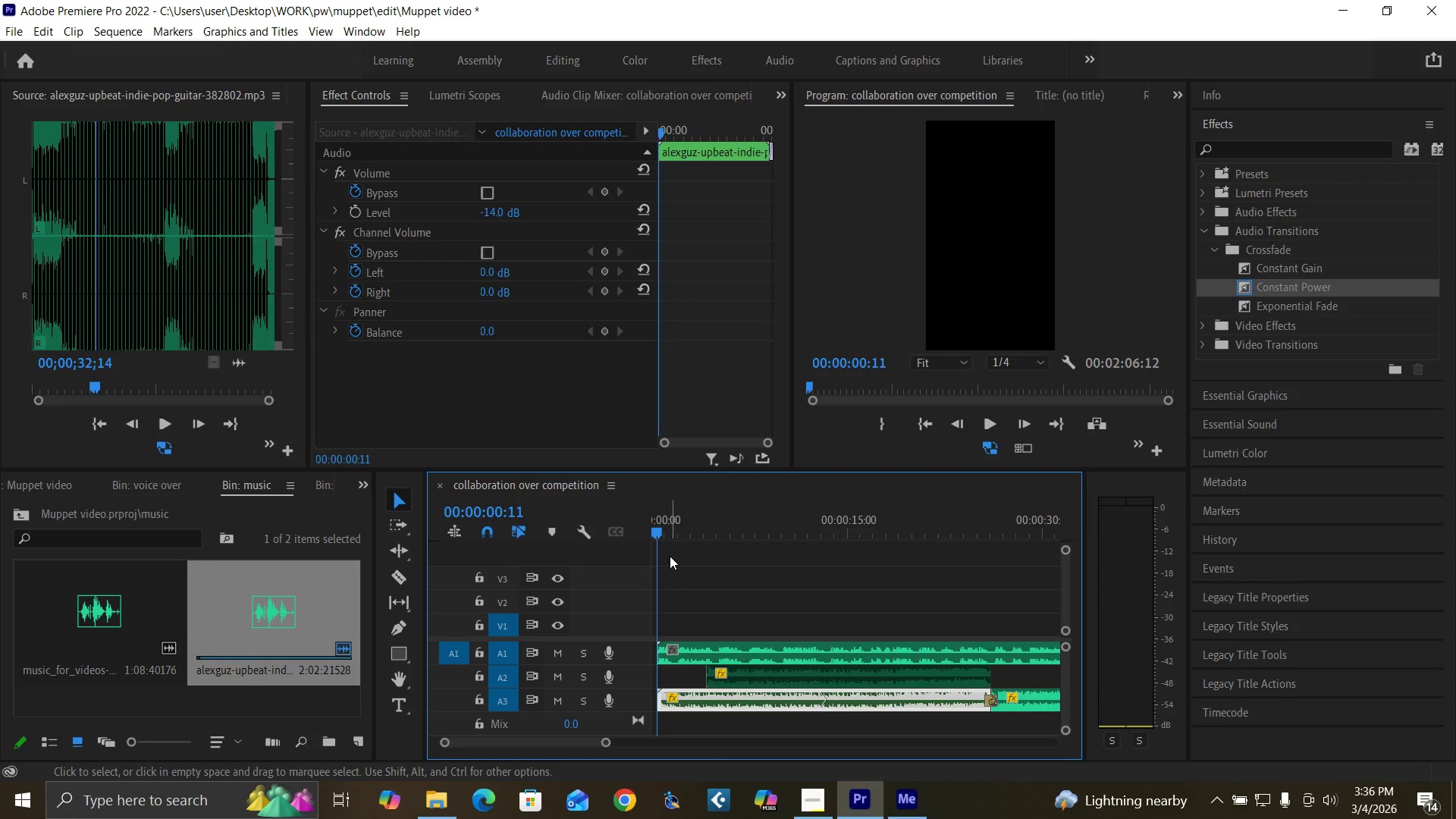 
key(Equal)
 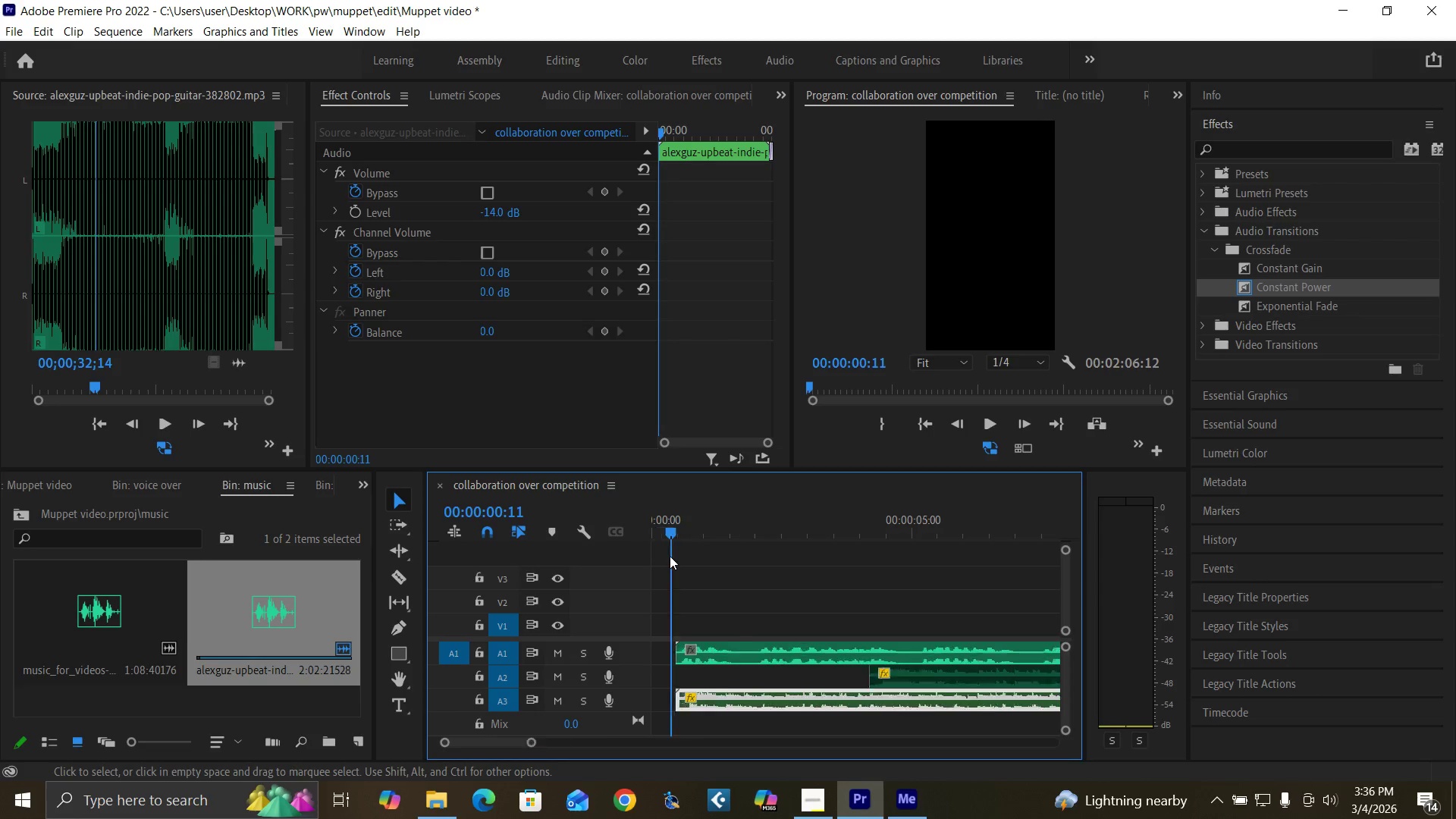 
key(Equal)
 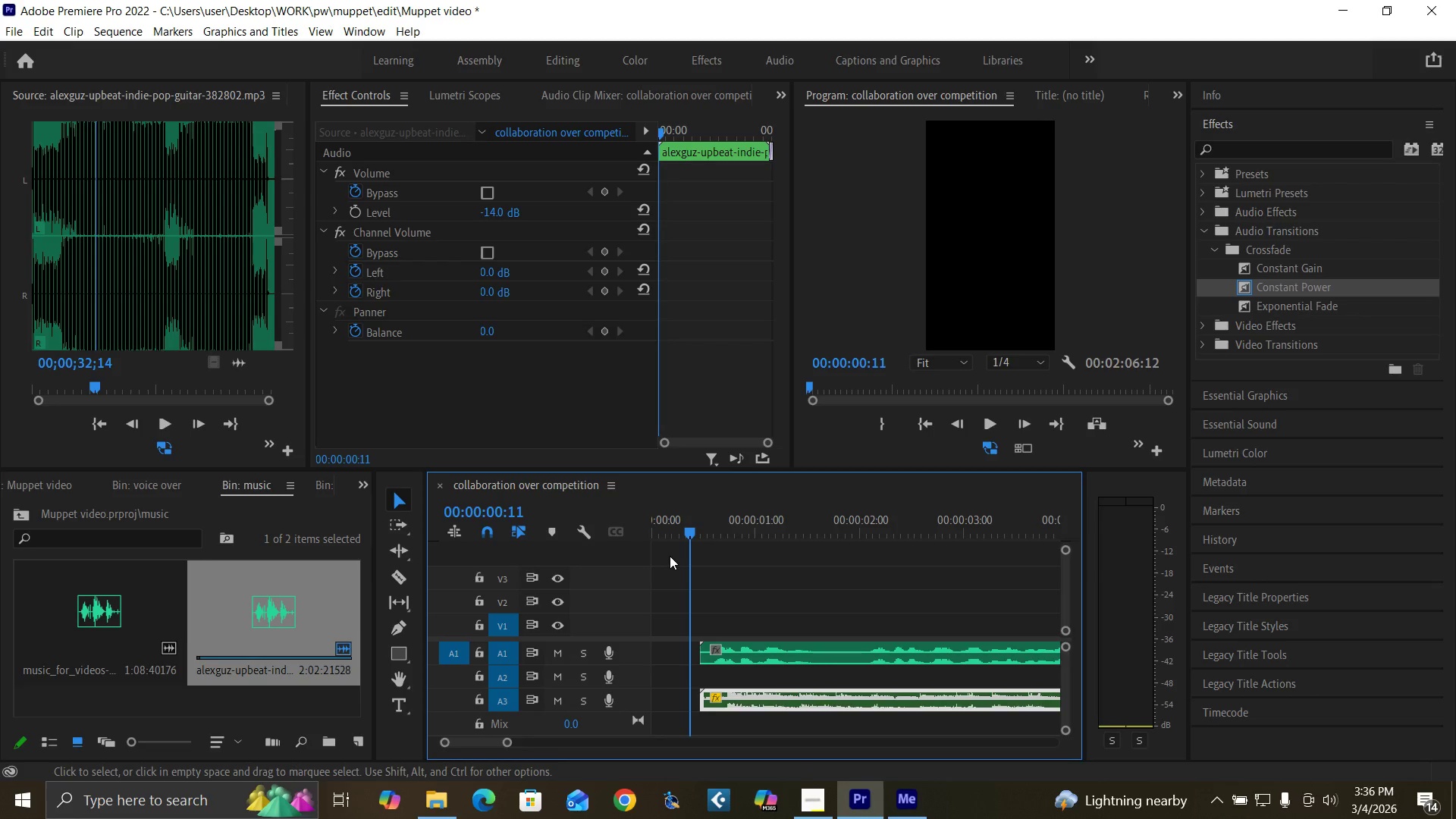 
key(Equal)
 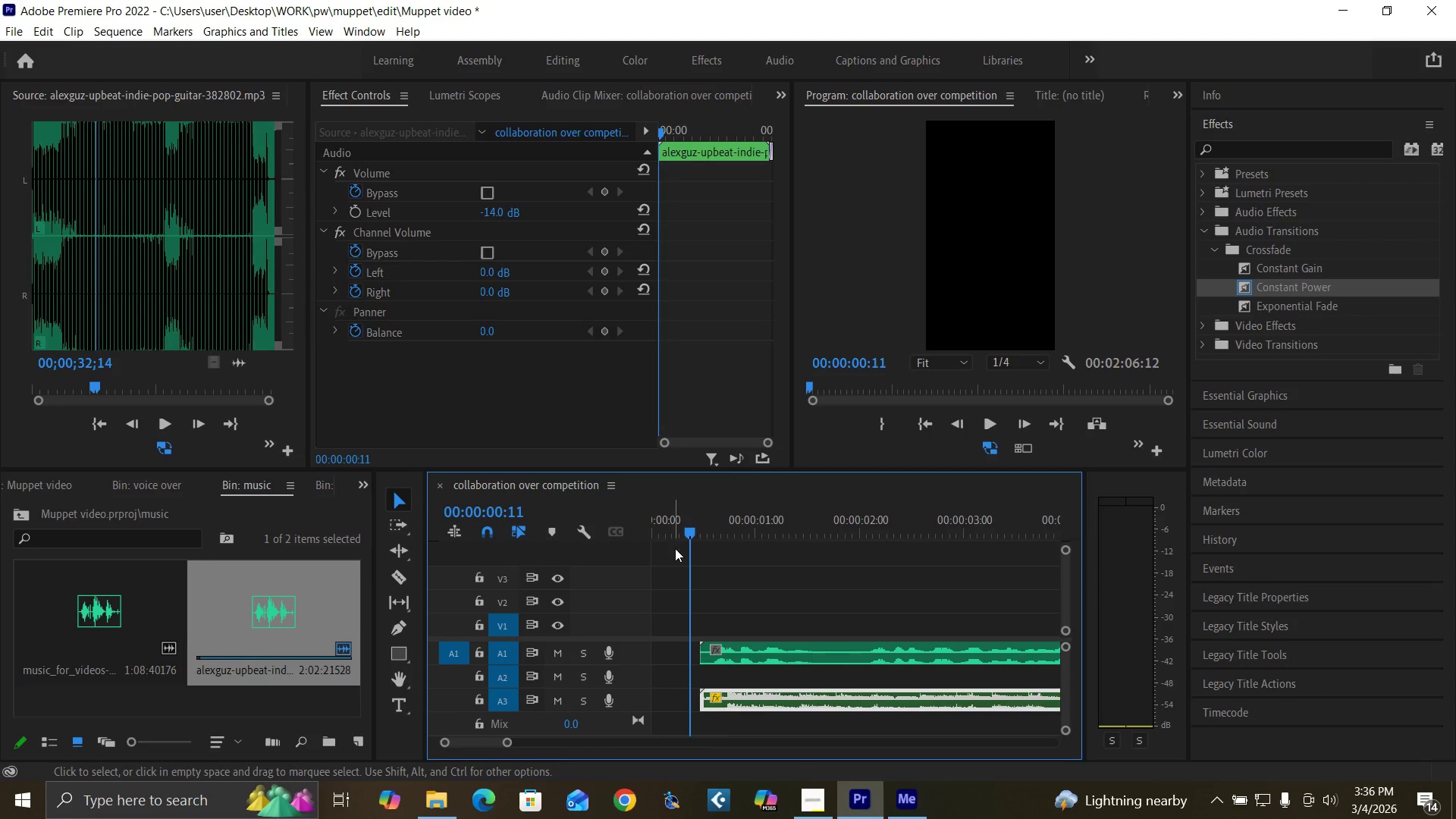 
key(Equal)
 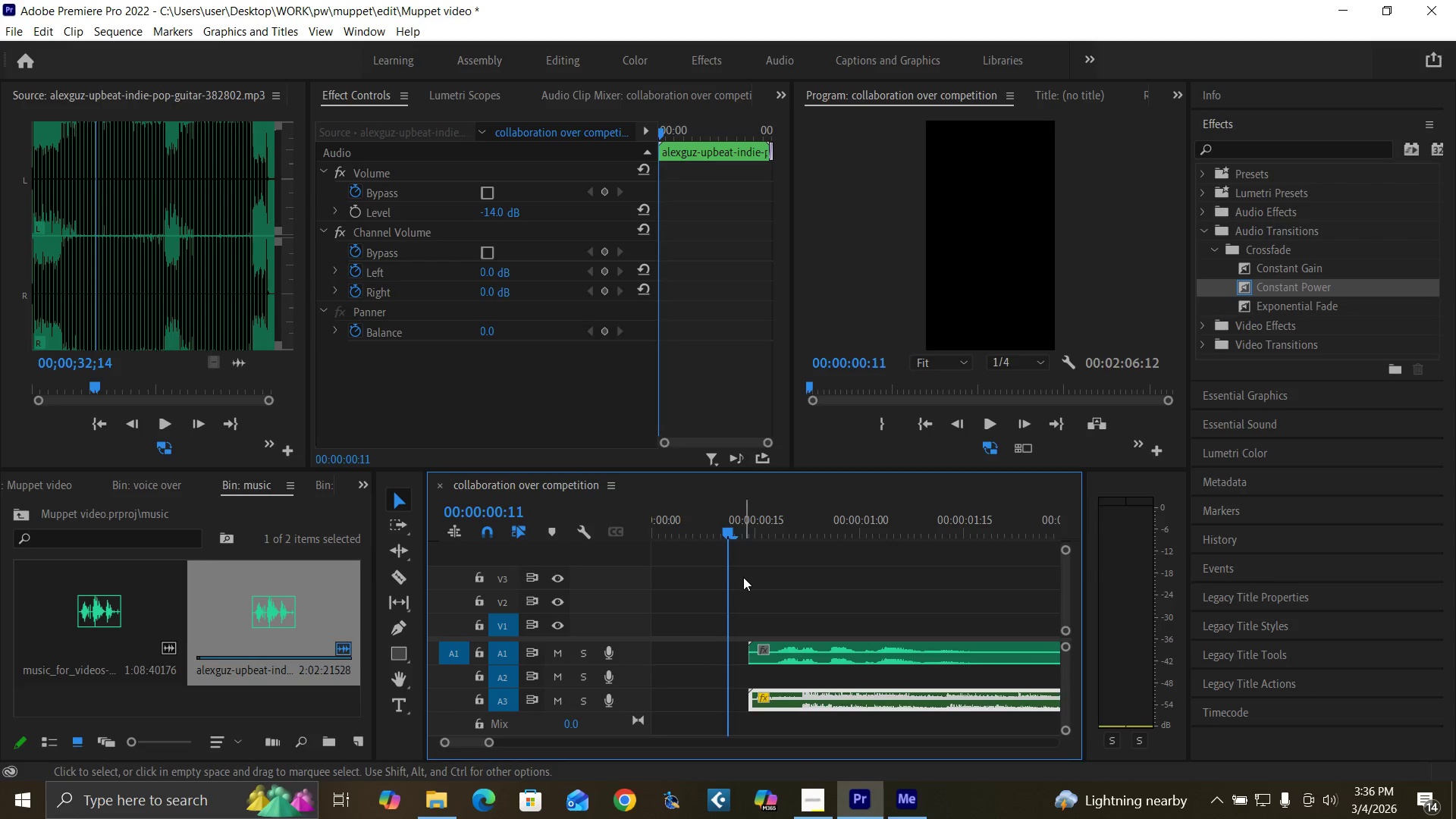 
key(Space)
 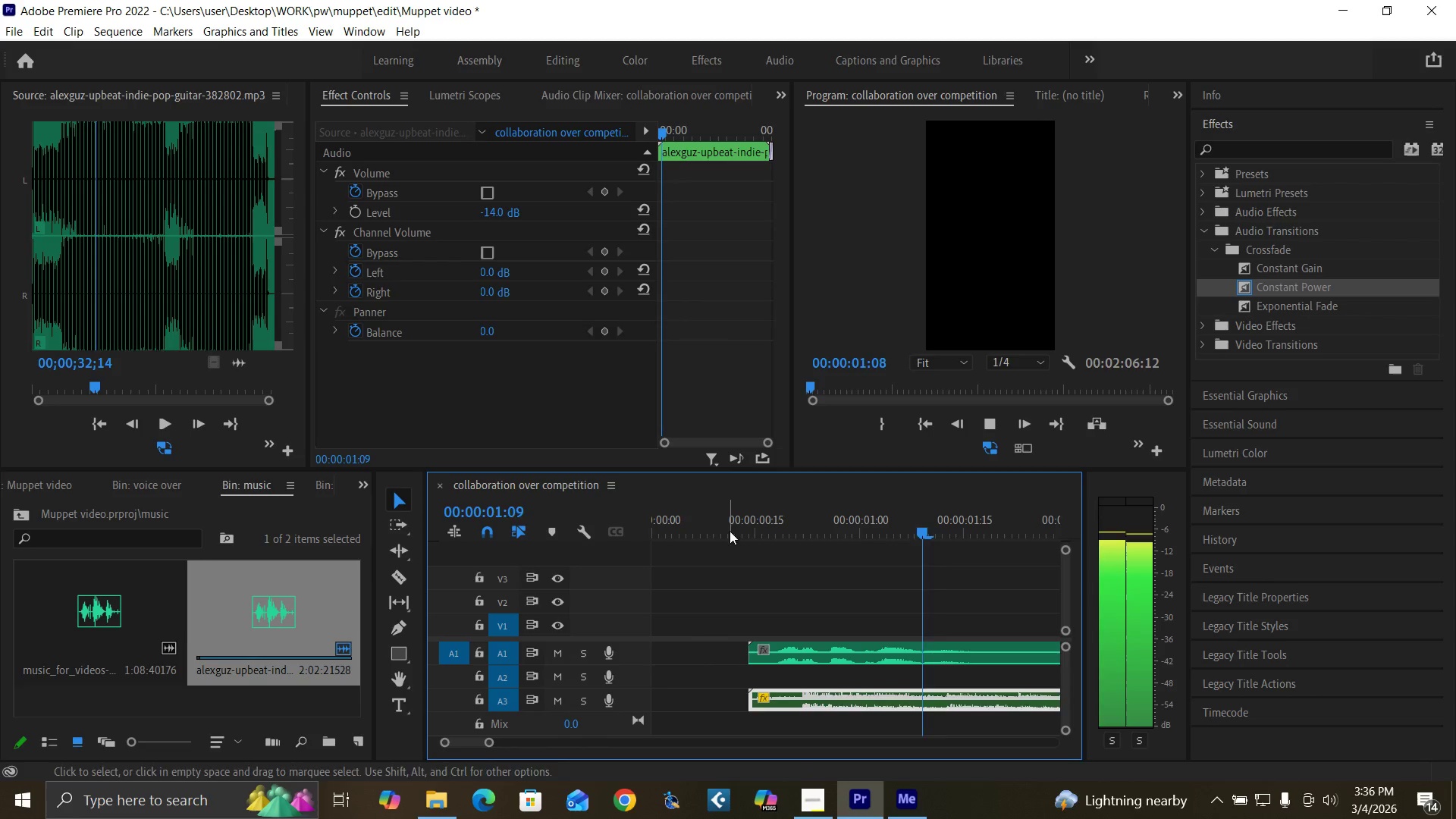 
left_click([725, 523])
 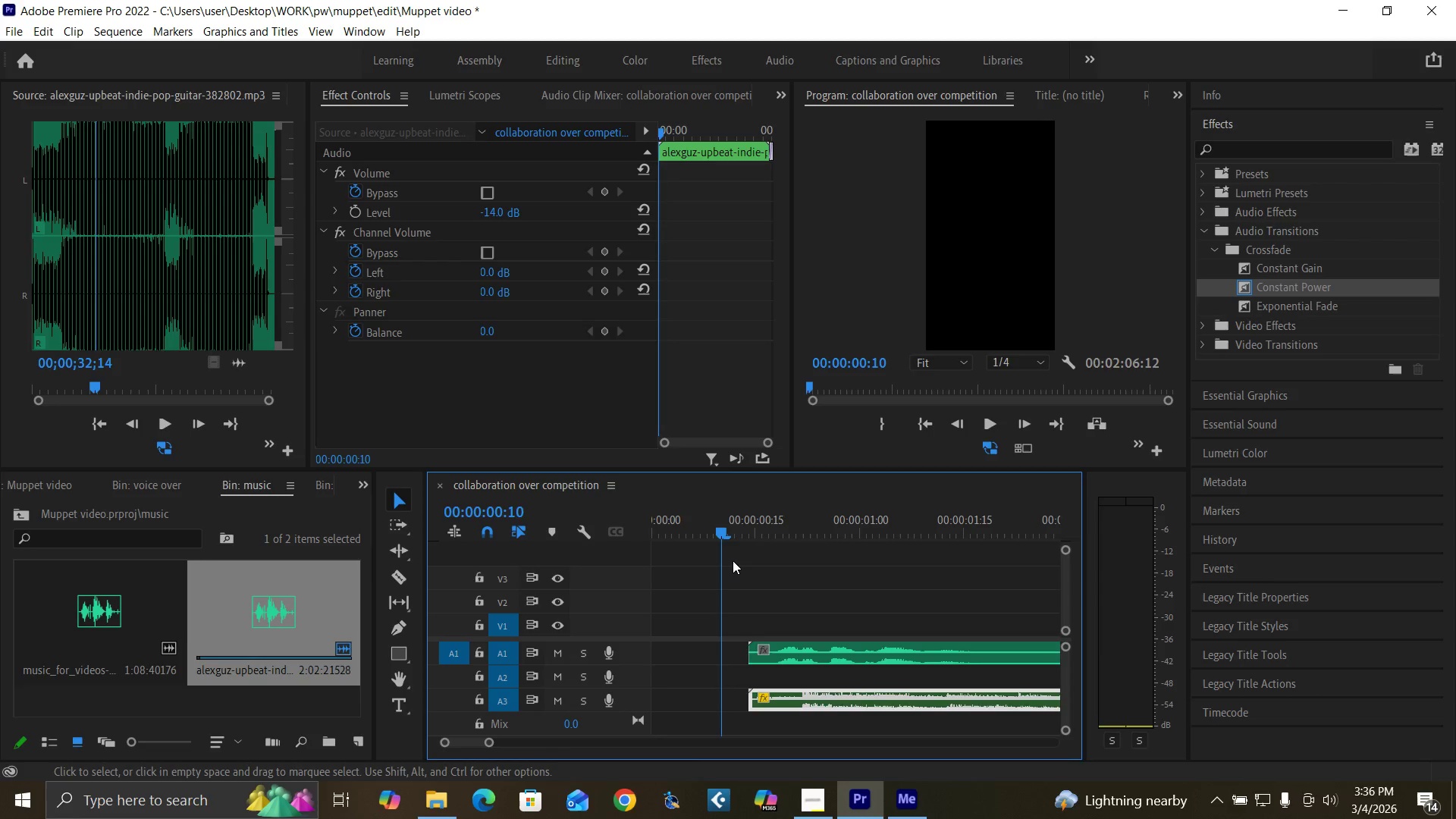 
key(Space)
 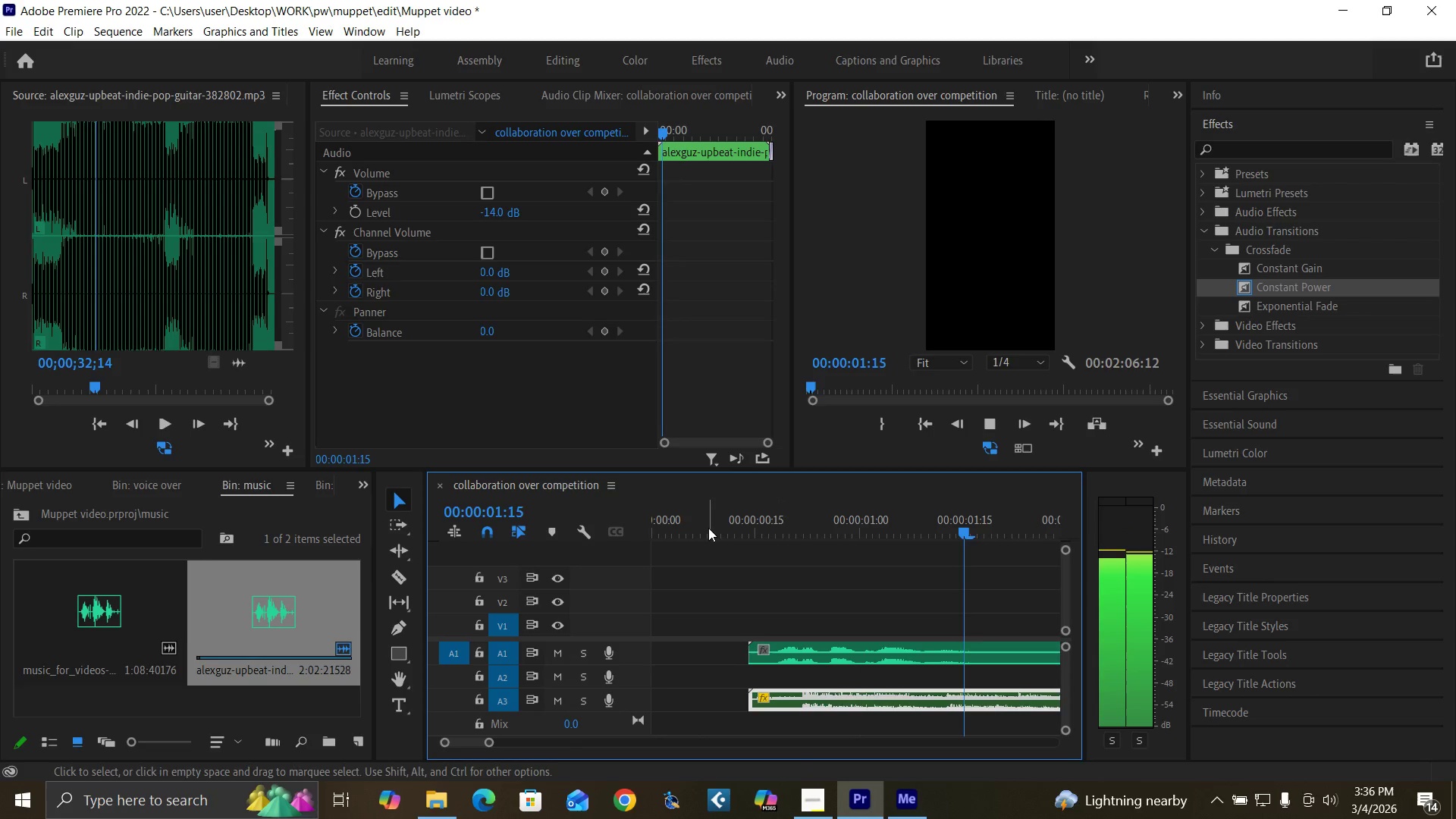 
left_click([700, 519])
 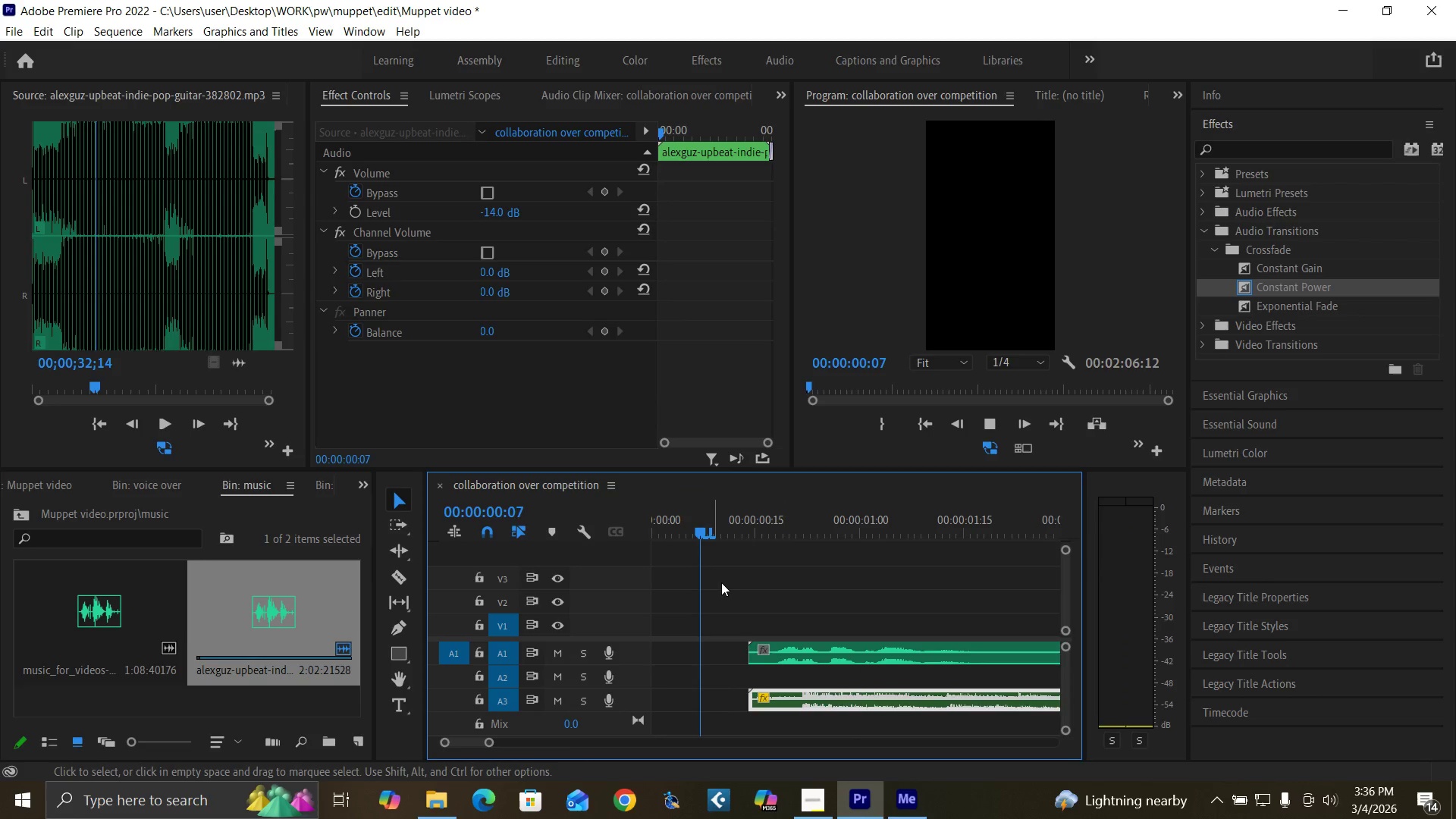 
key(Space)
 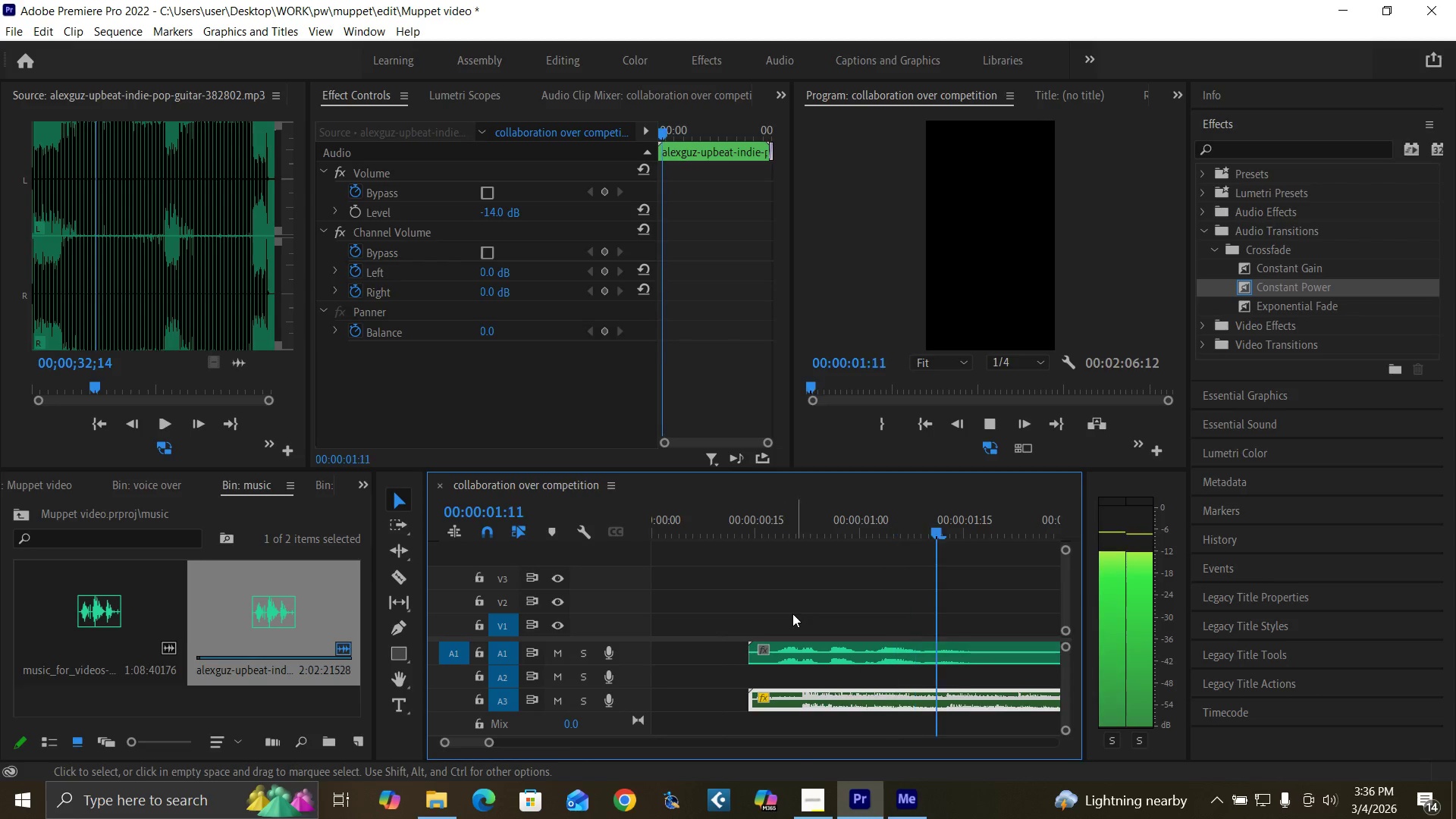 
key(Space)
 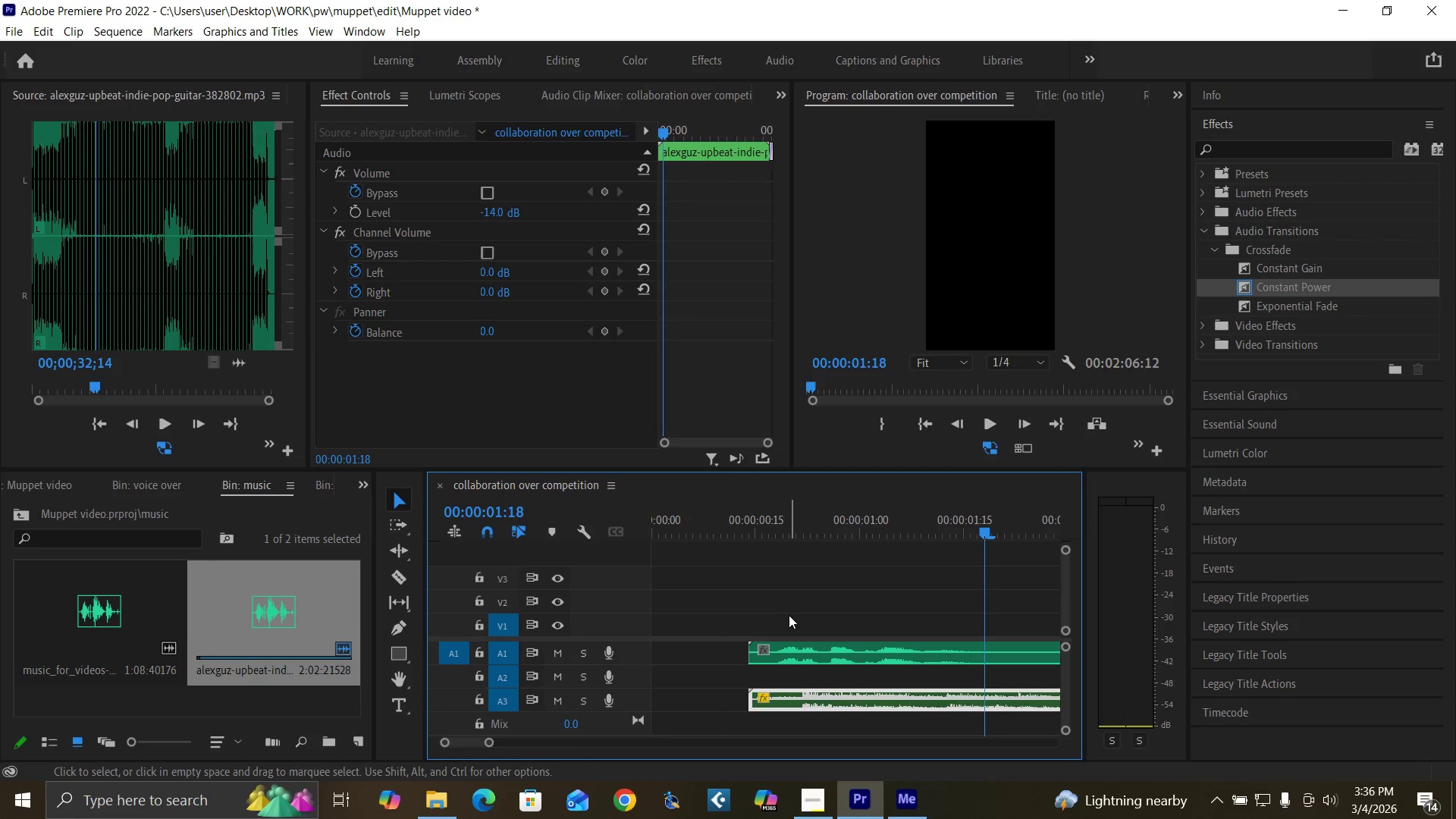 
key(Space)
 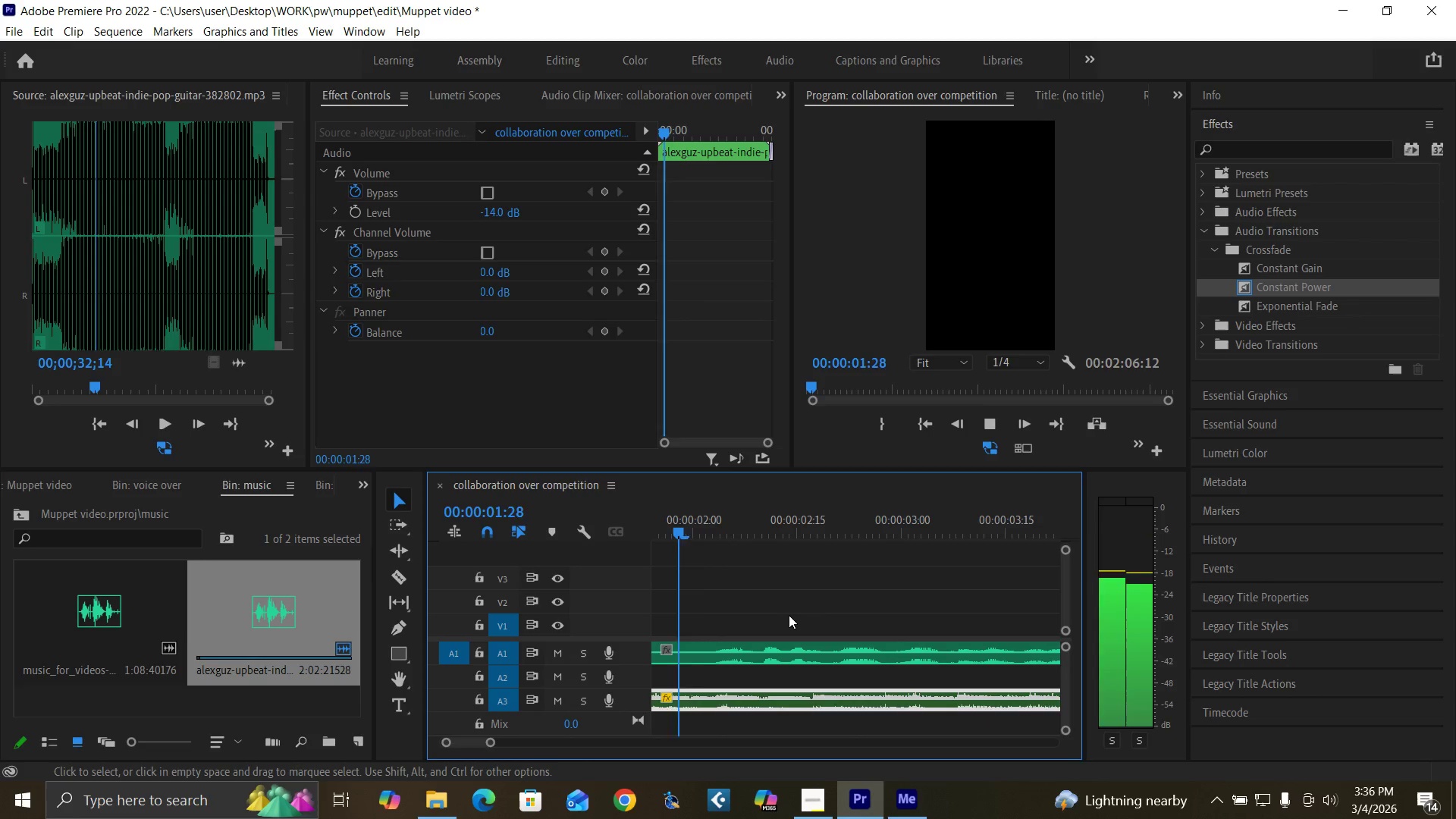 
key(Space)
 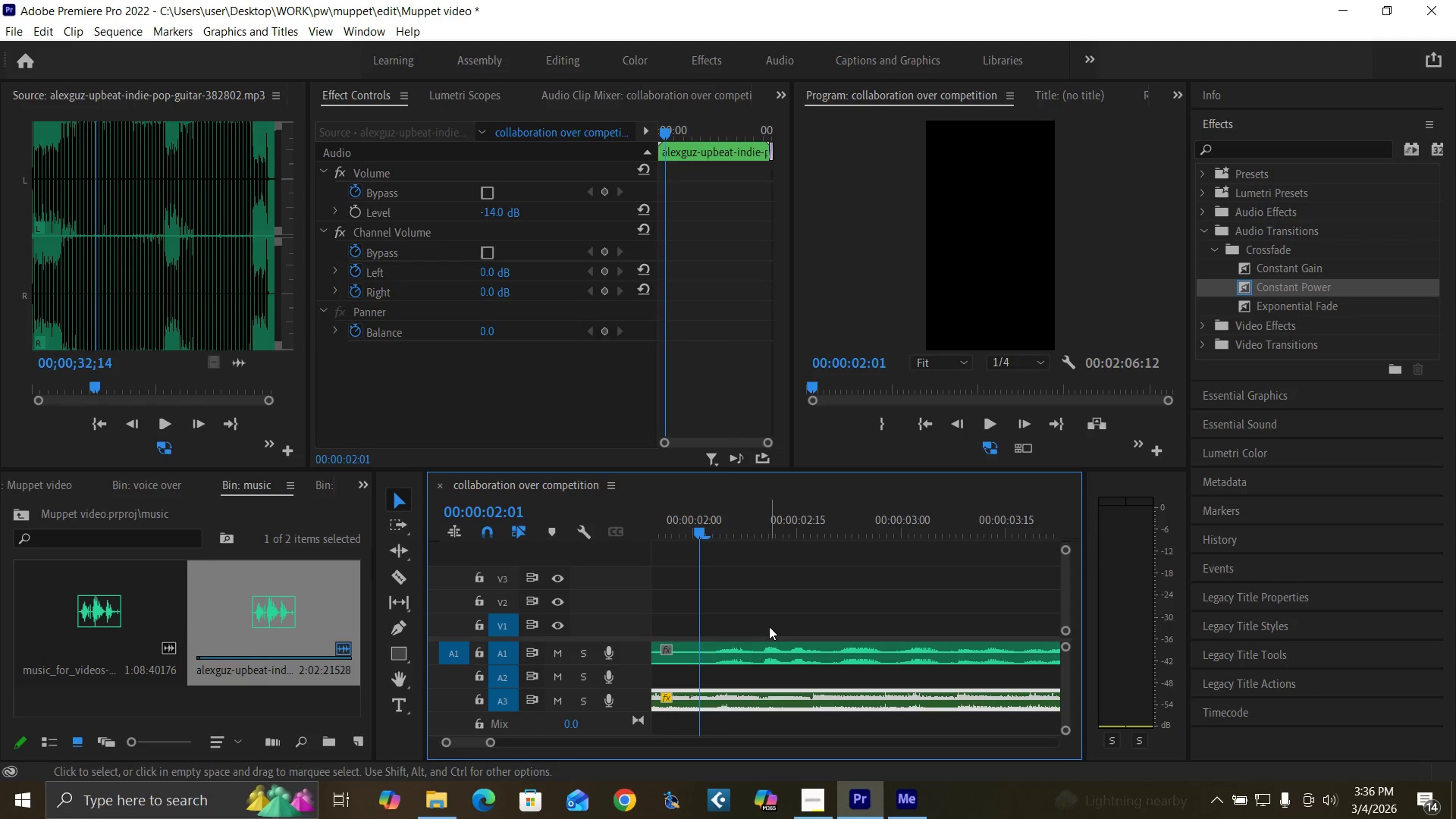 
key(Minus)
 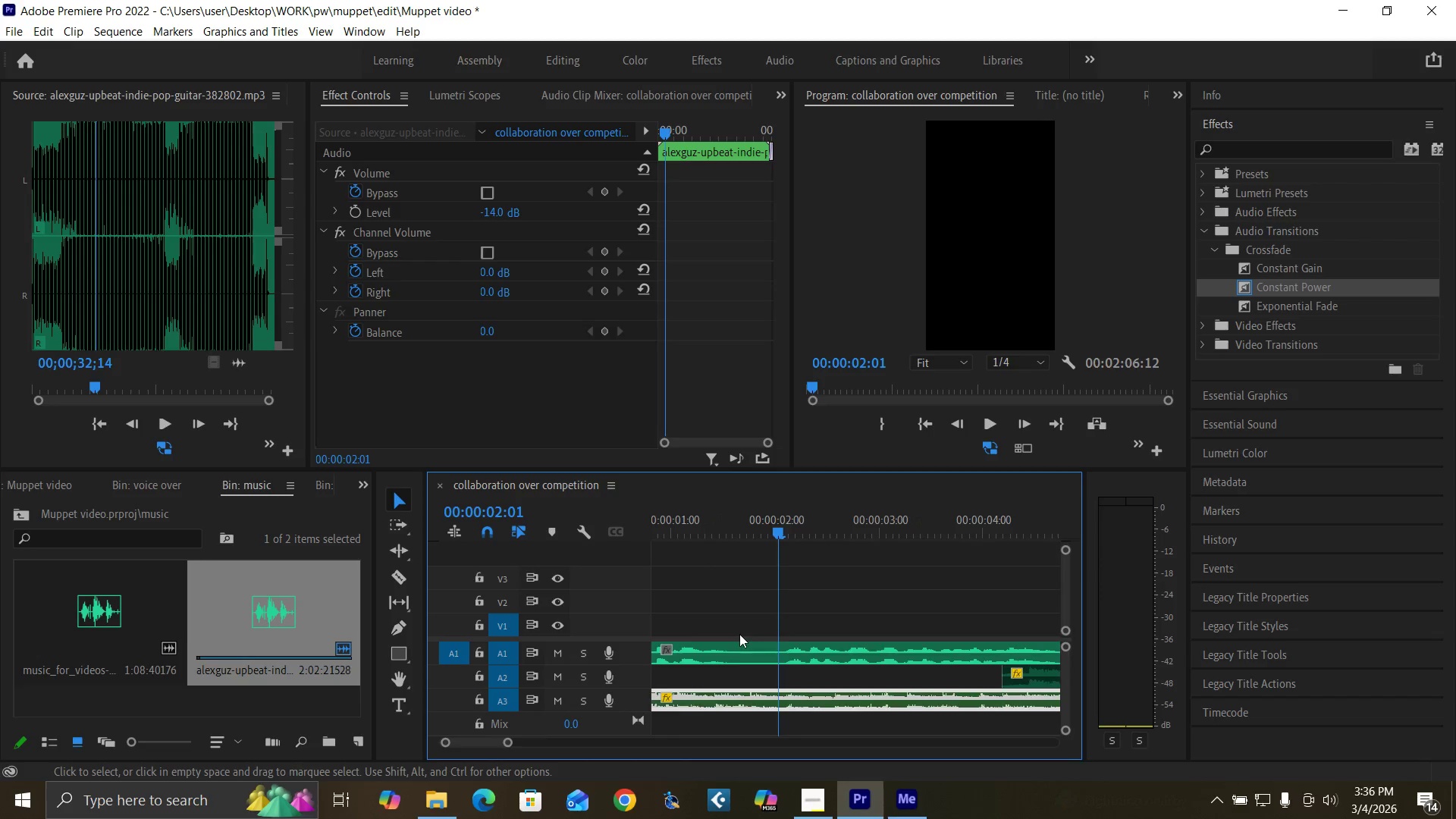 
key(Minus)
 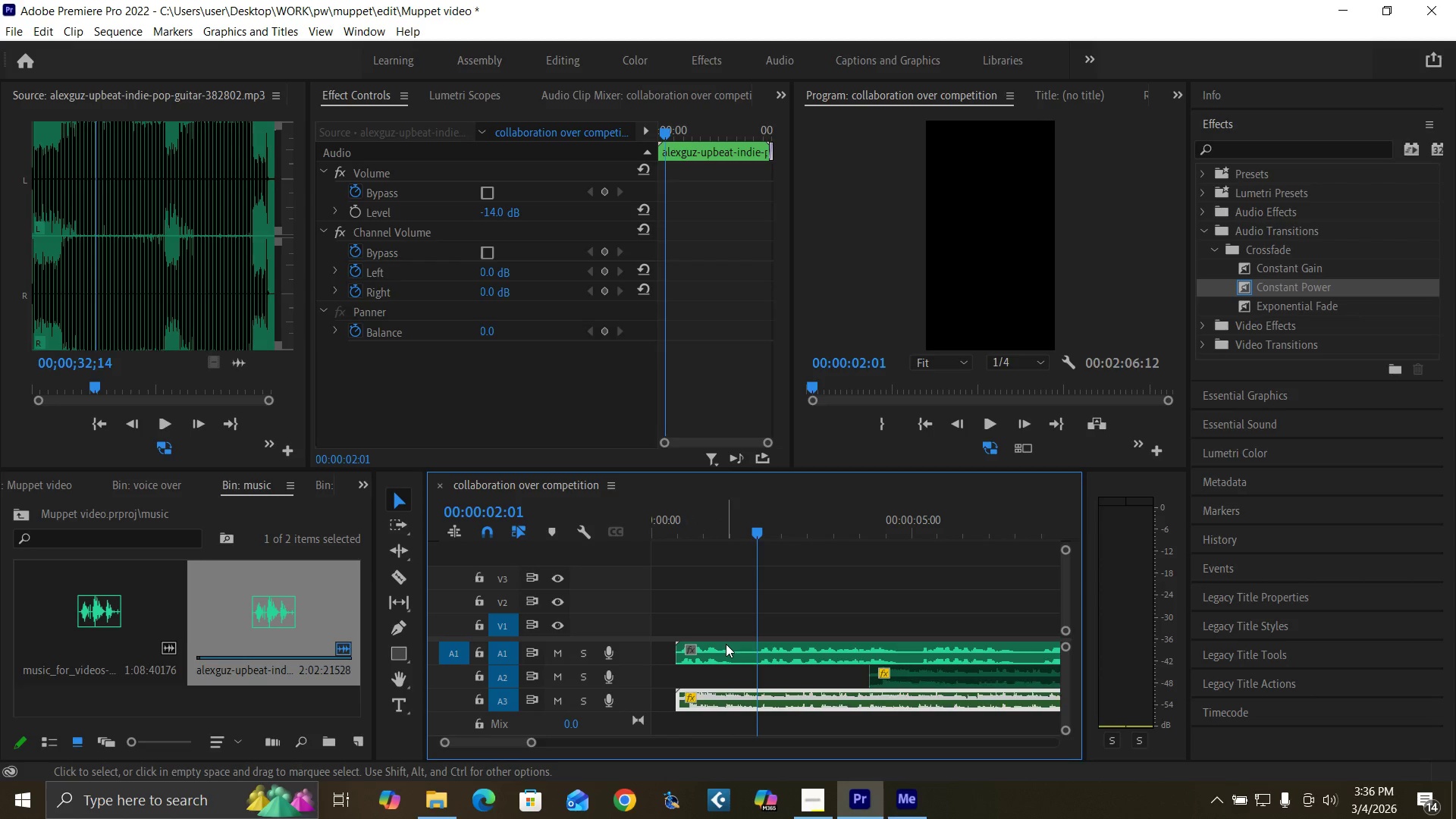 
key(C)
 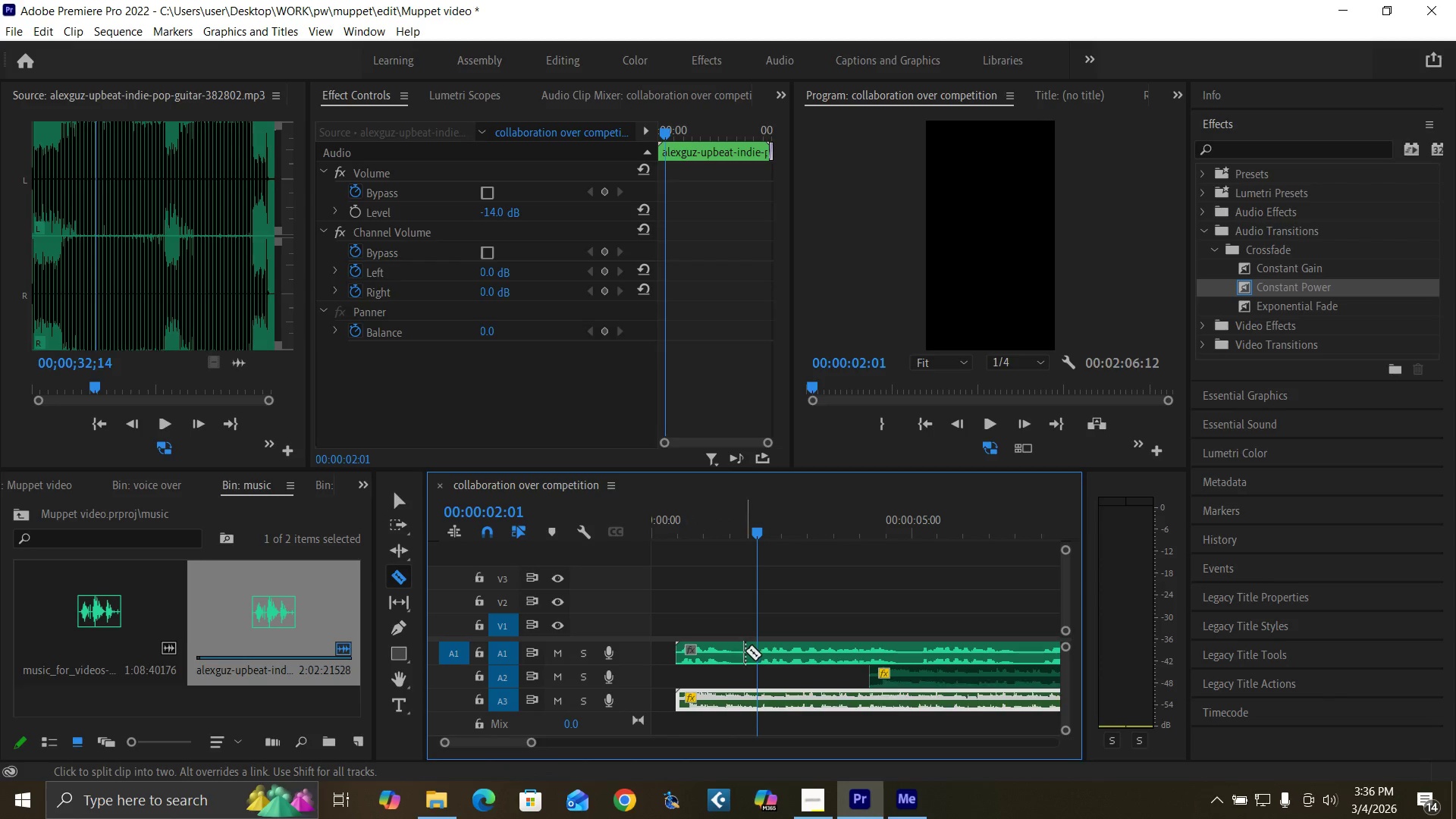 
left_click([747, 651])
 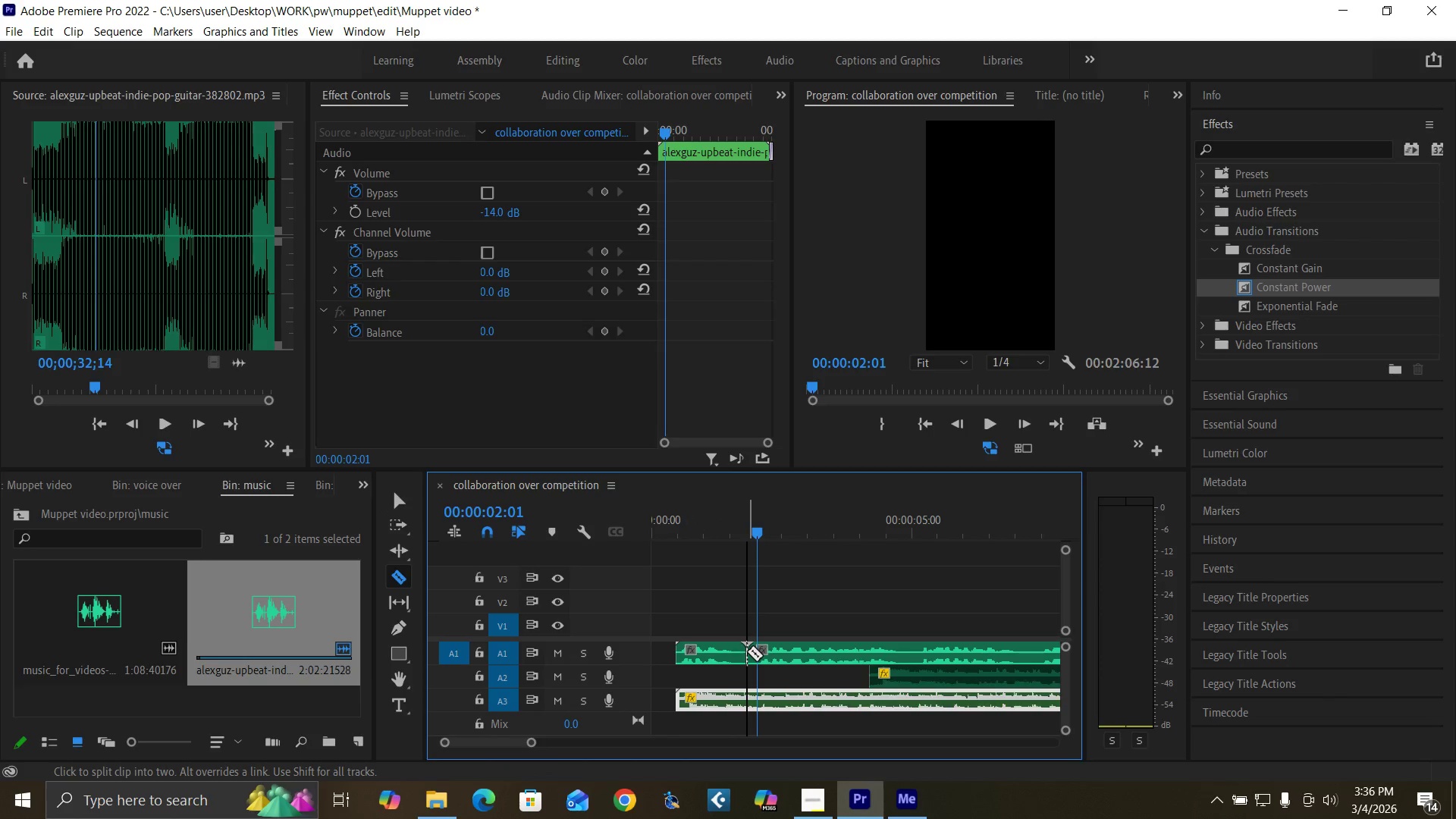 
key(V)
 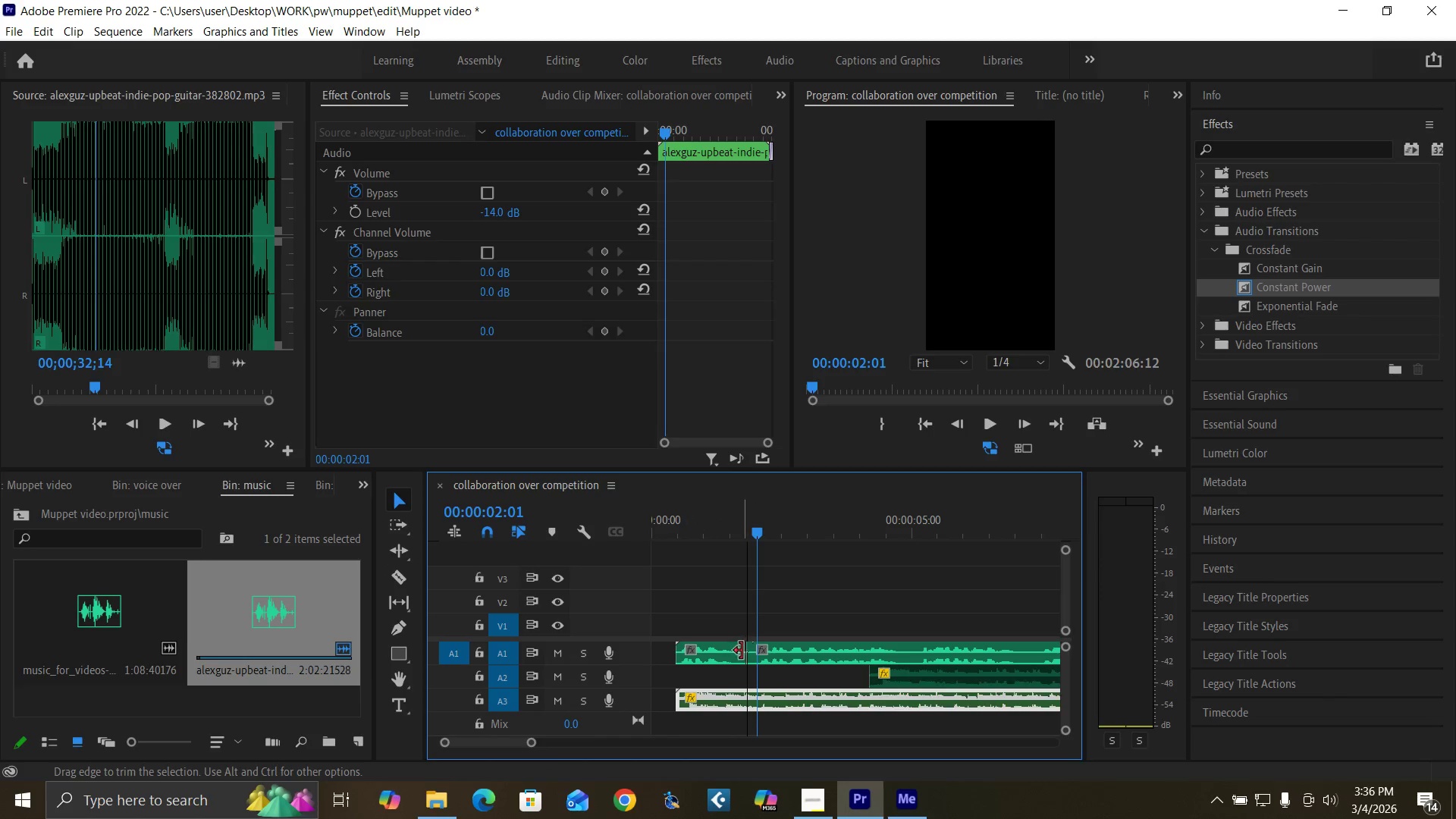 
left_click_drag(start_coordinate=[742, 651], to_coordinate=[733, 650])
 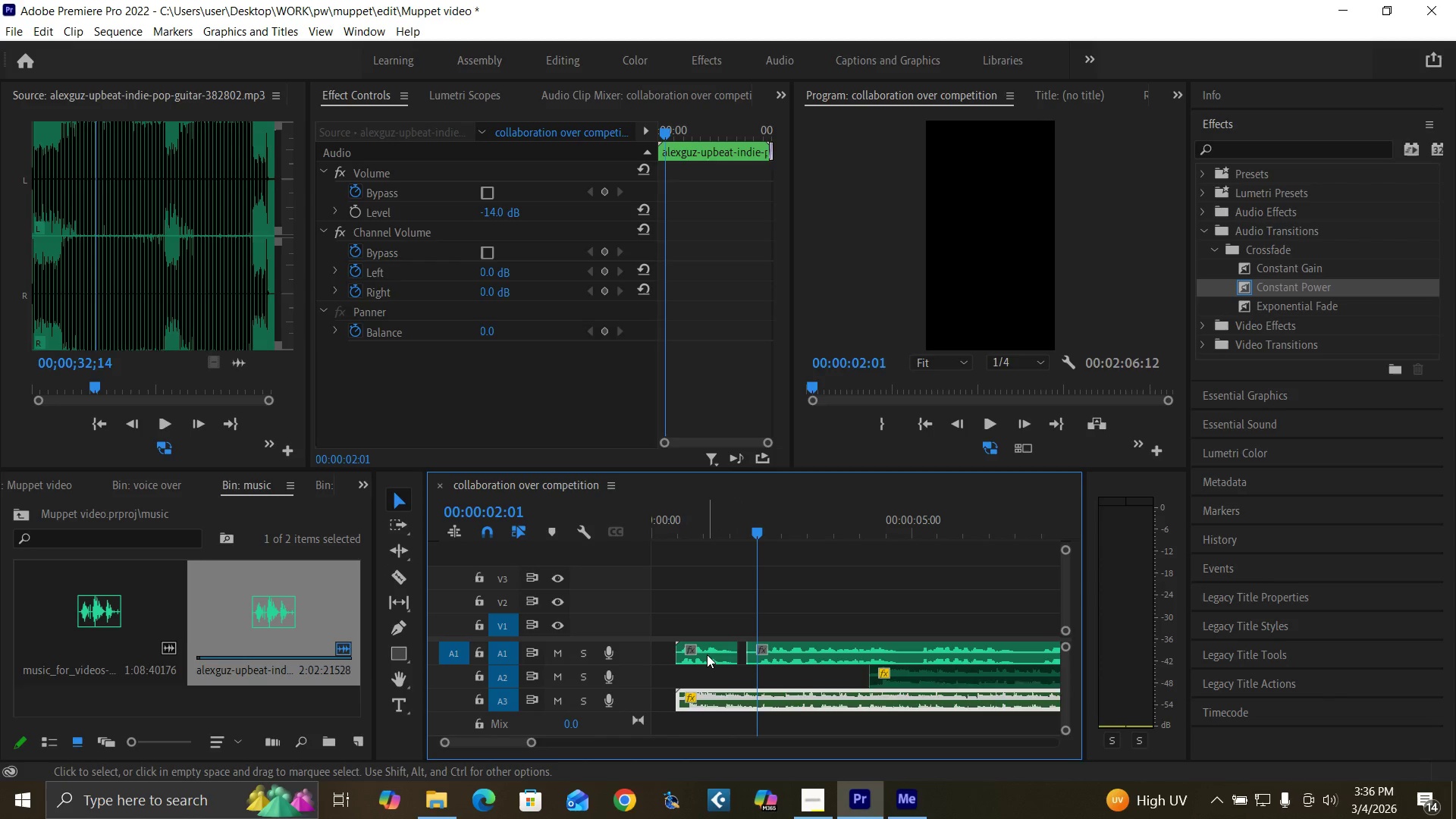 
left_click_drag(start_coordinate=[707, 654], to_coordinate=[714, 655])
 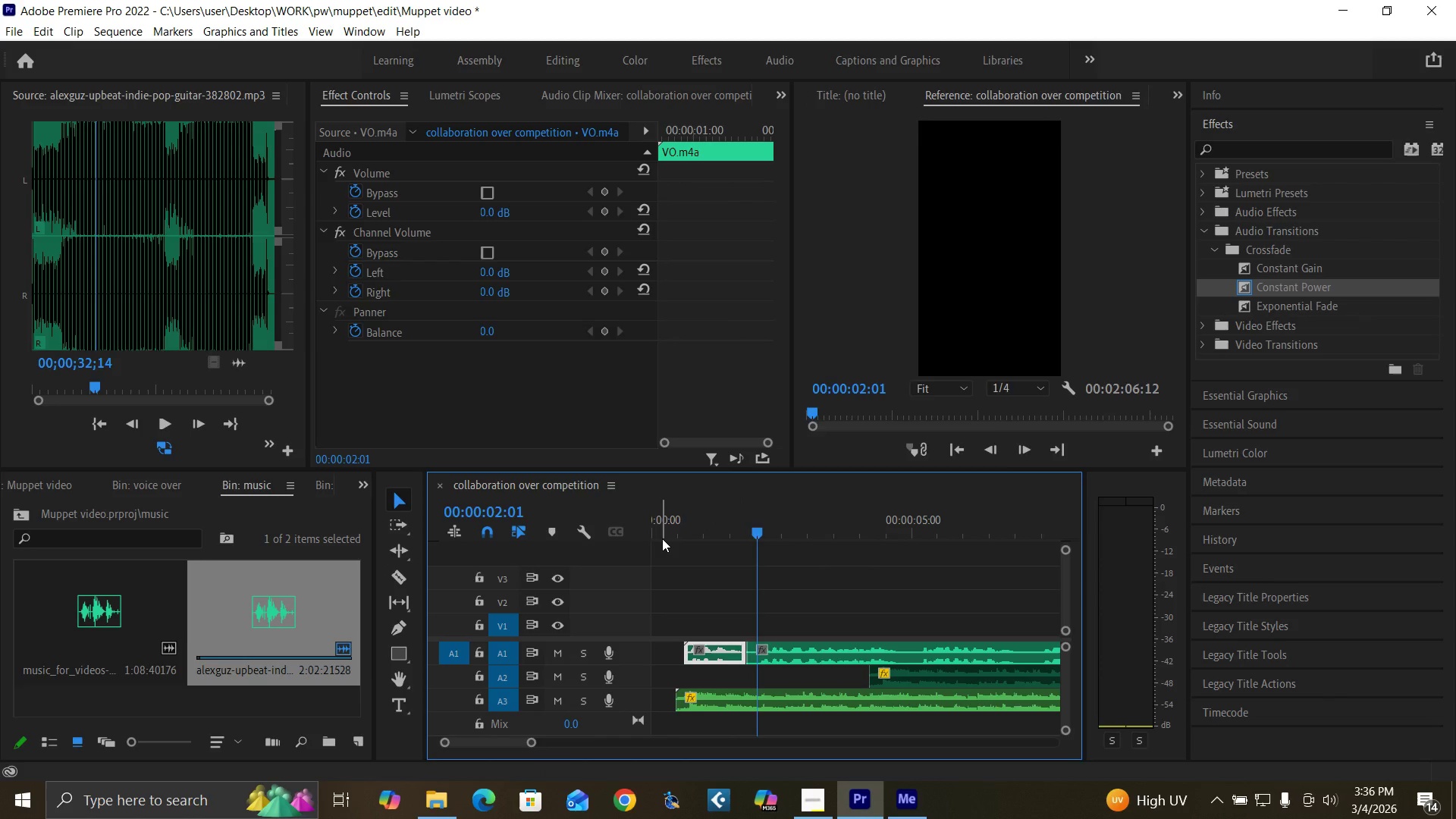 
left_click([662, 538])
 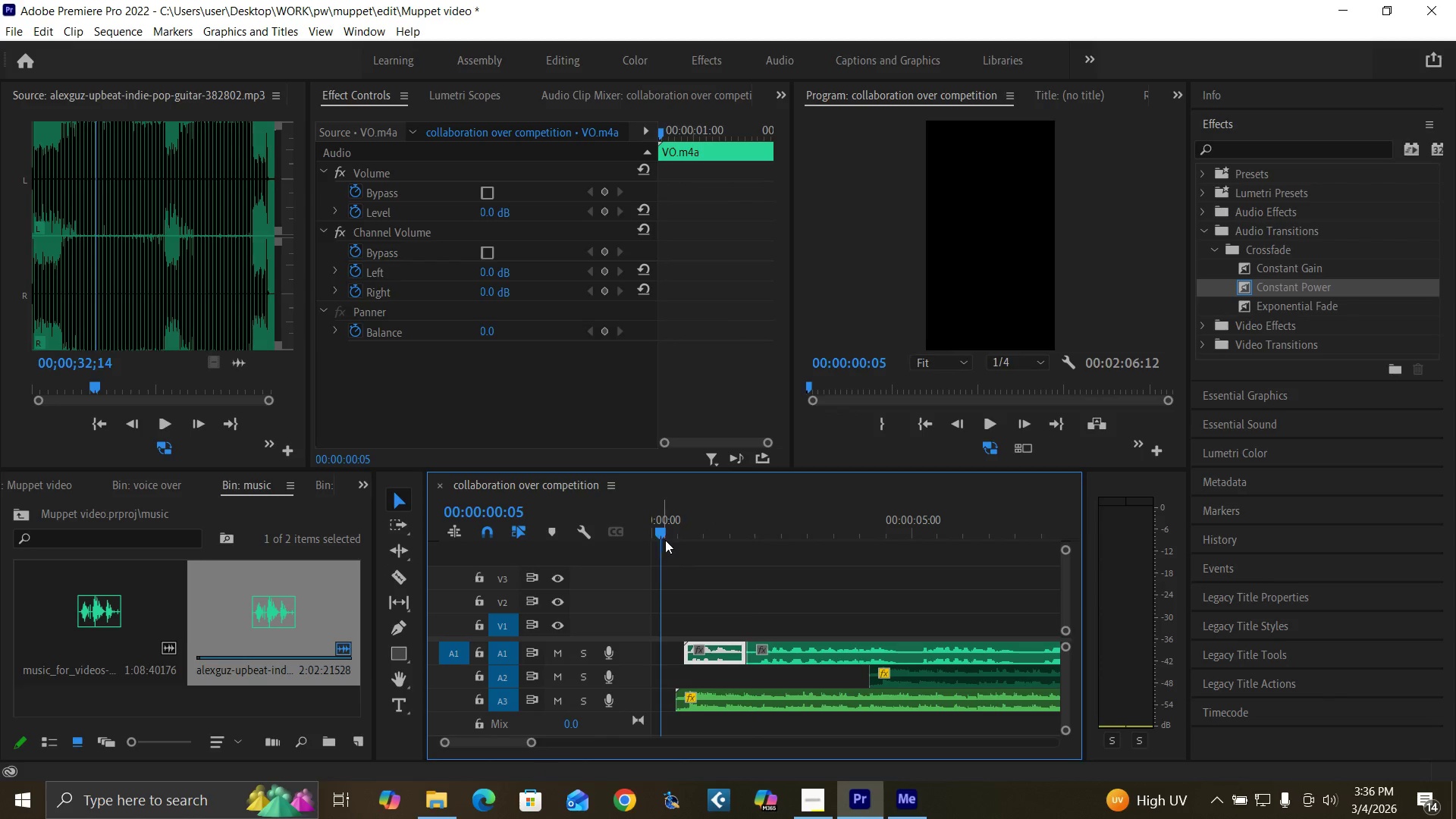 
key(Space)
 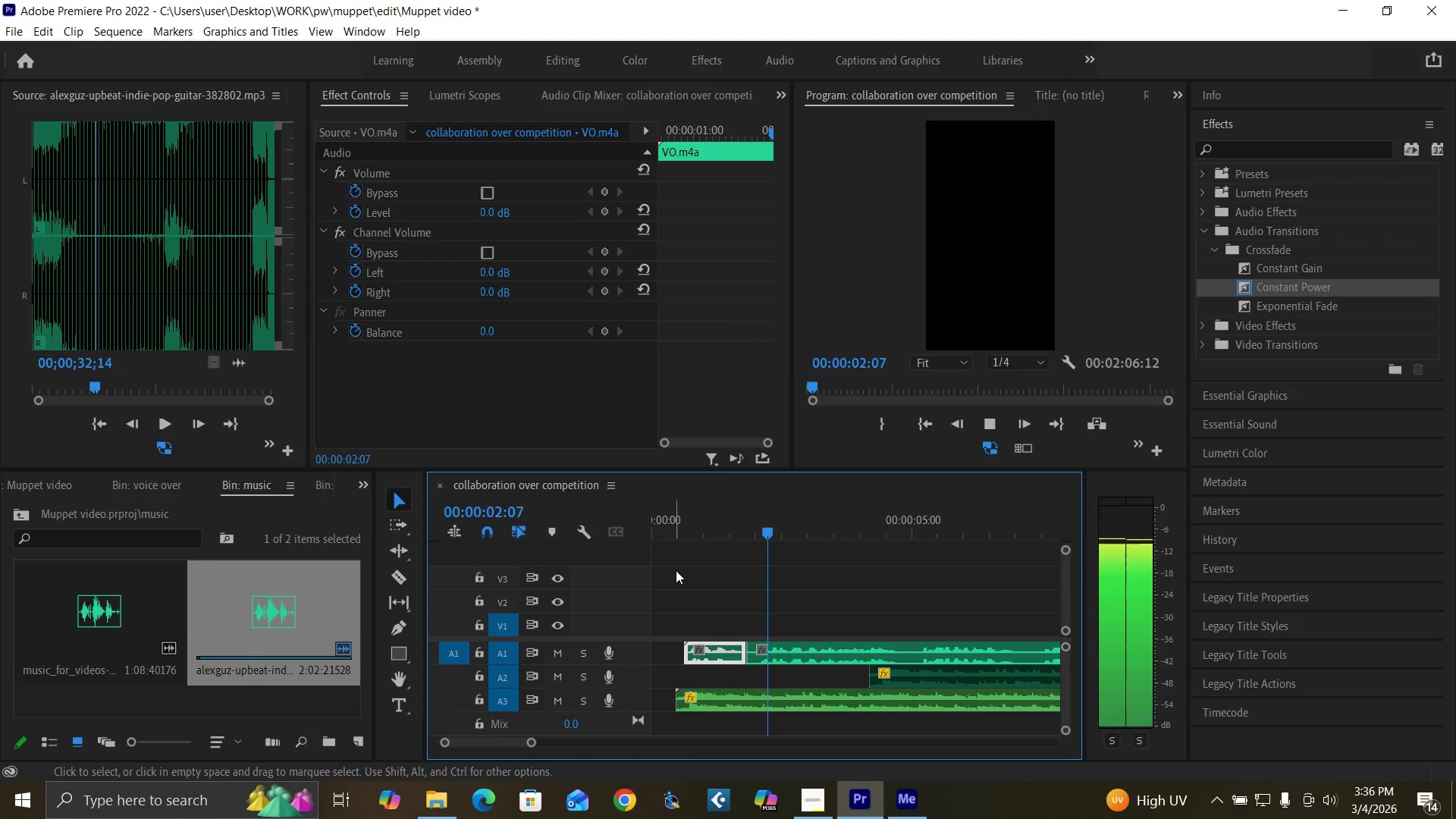 
key(Minus)
 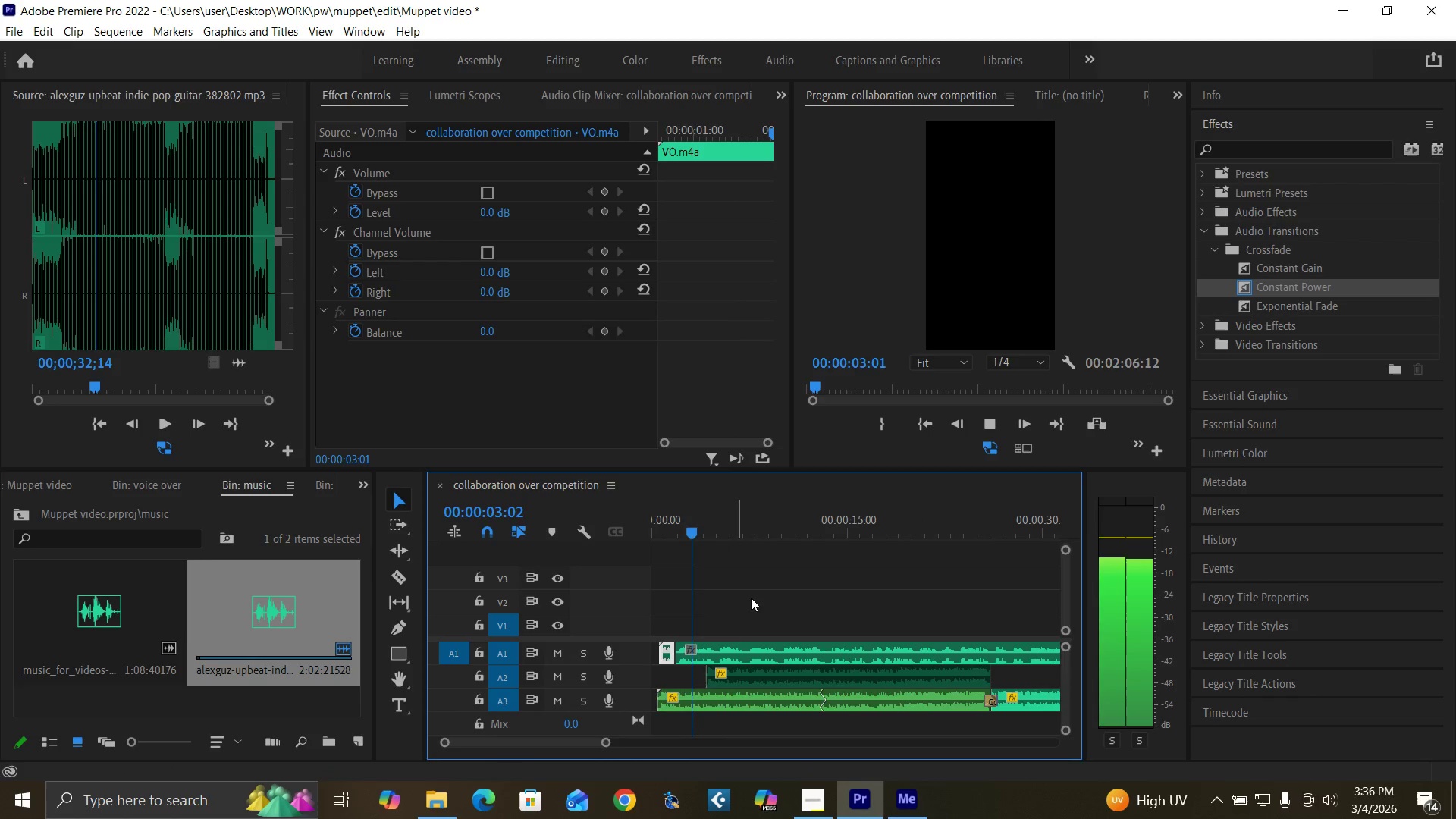 
key(Minus)
 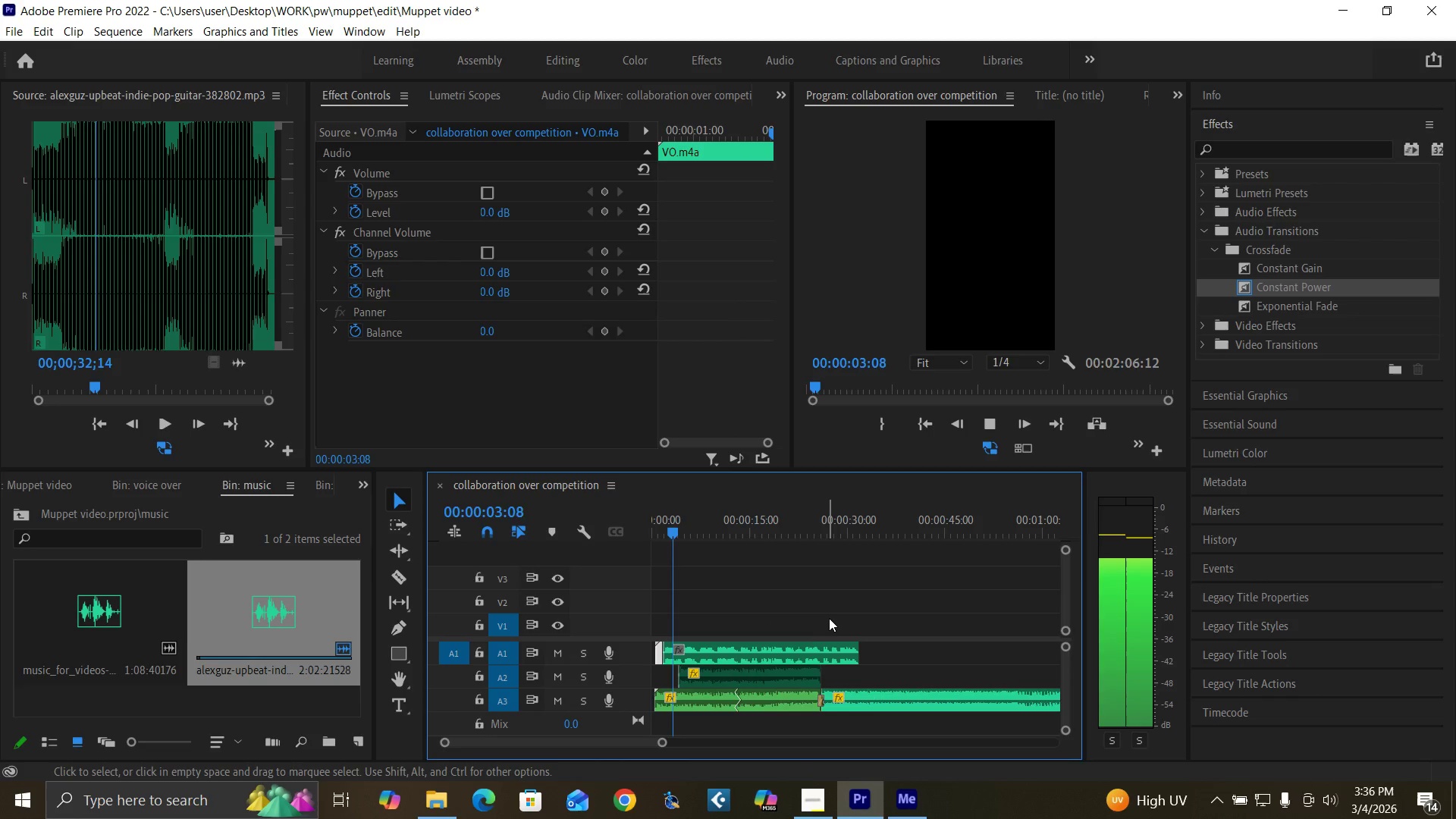 
key(Minus)
 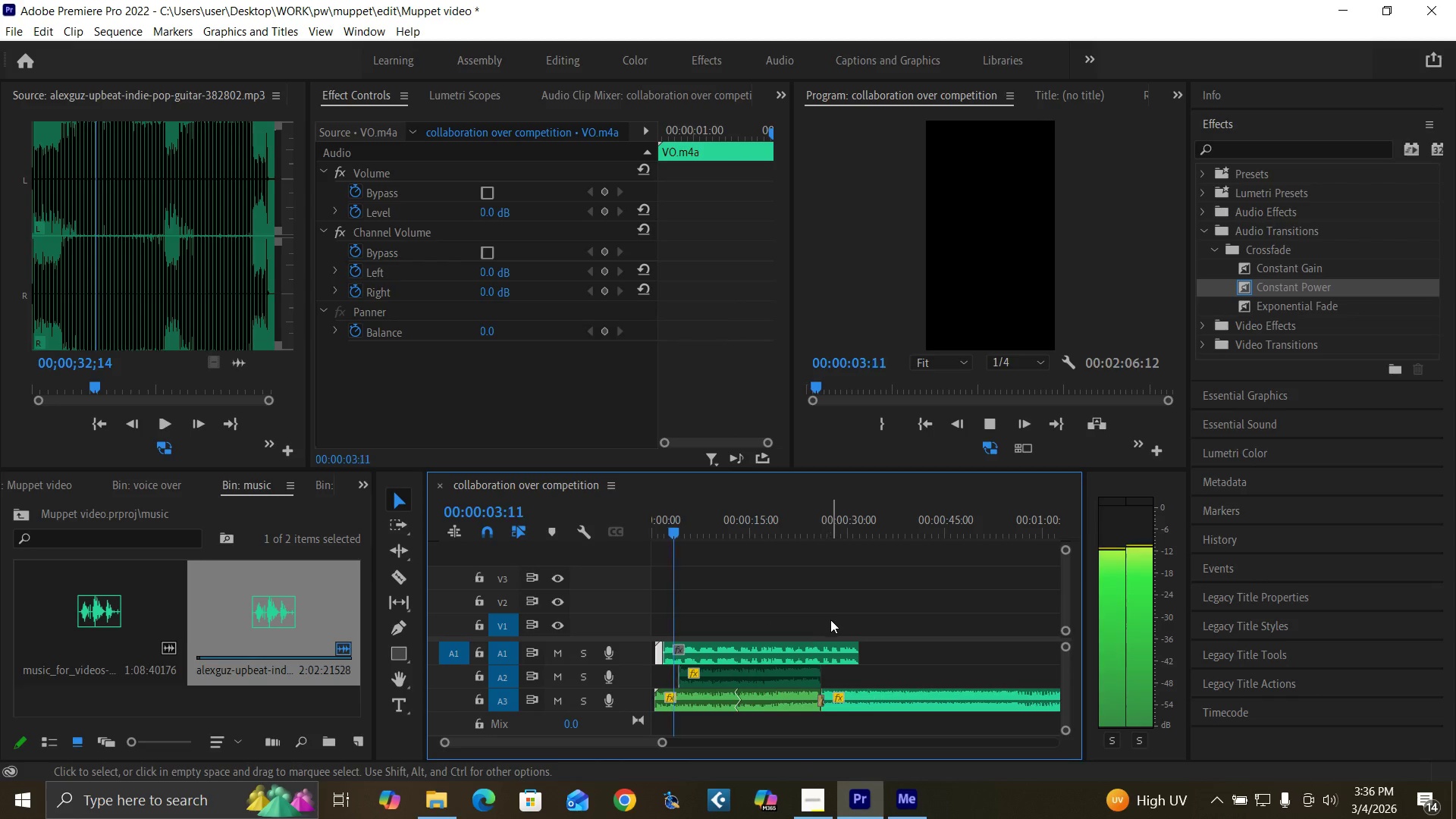 
key(Minus)
 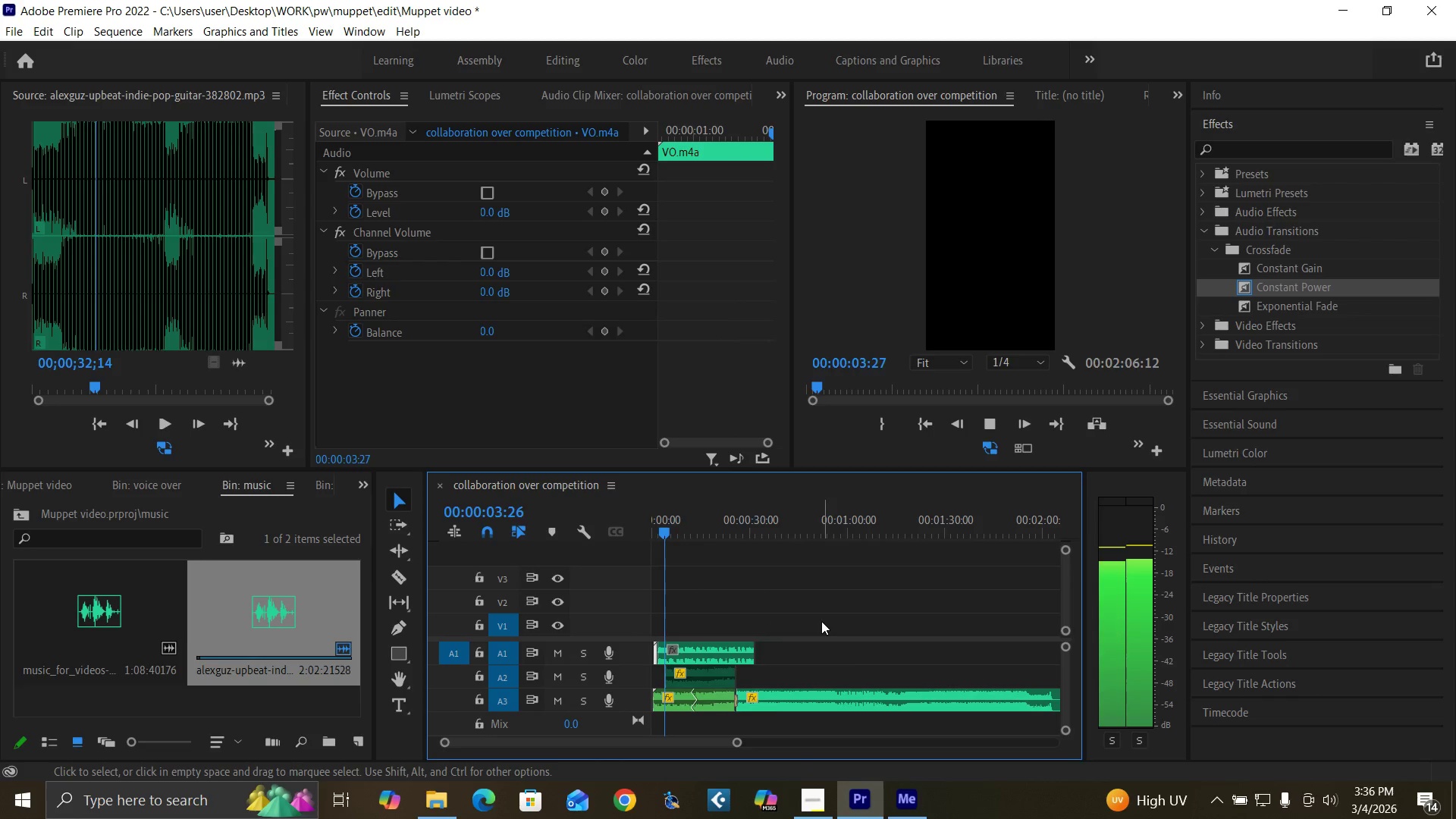 
key(Minus)
 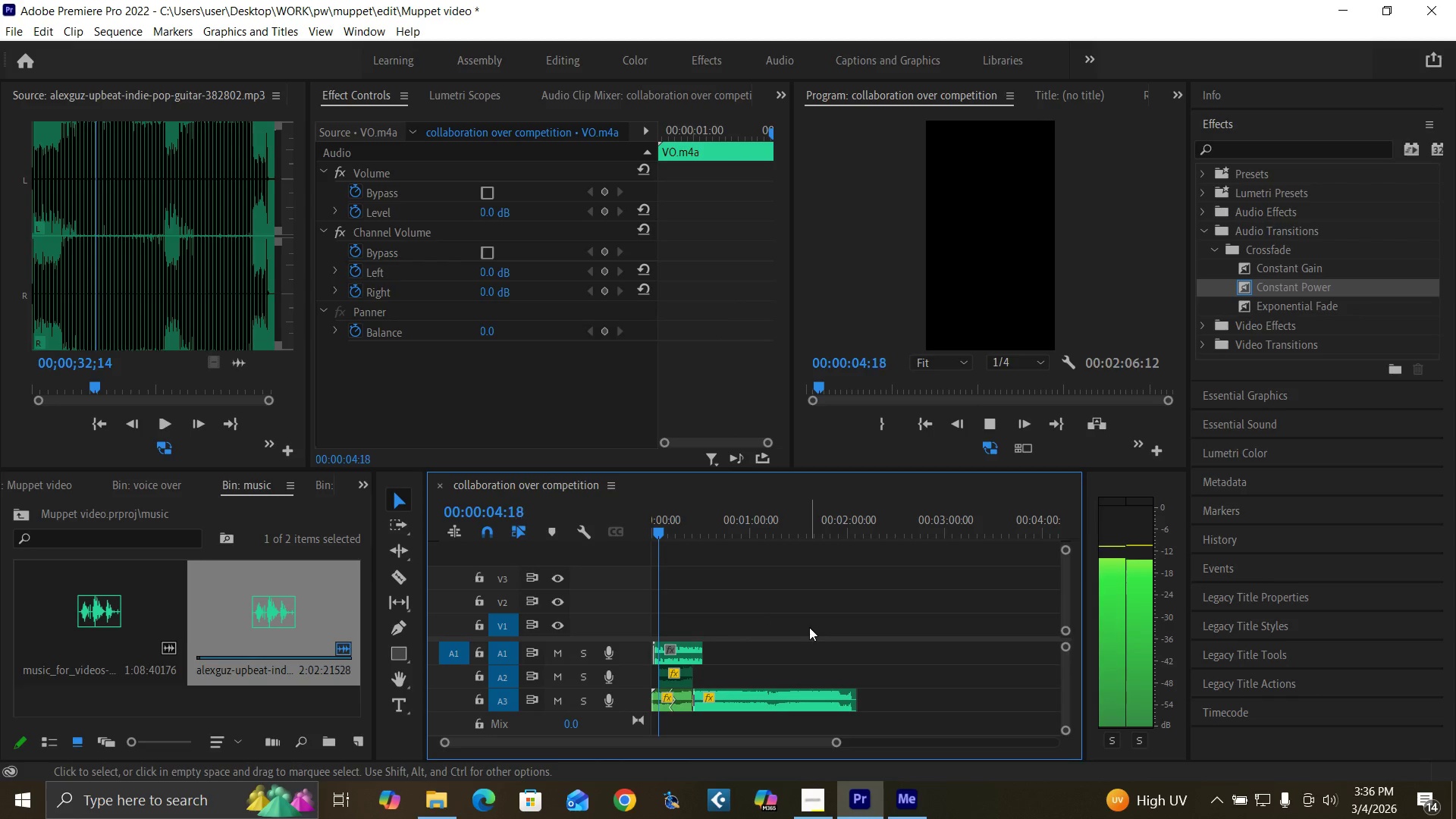 
key(Space)
 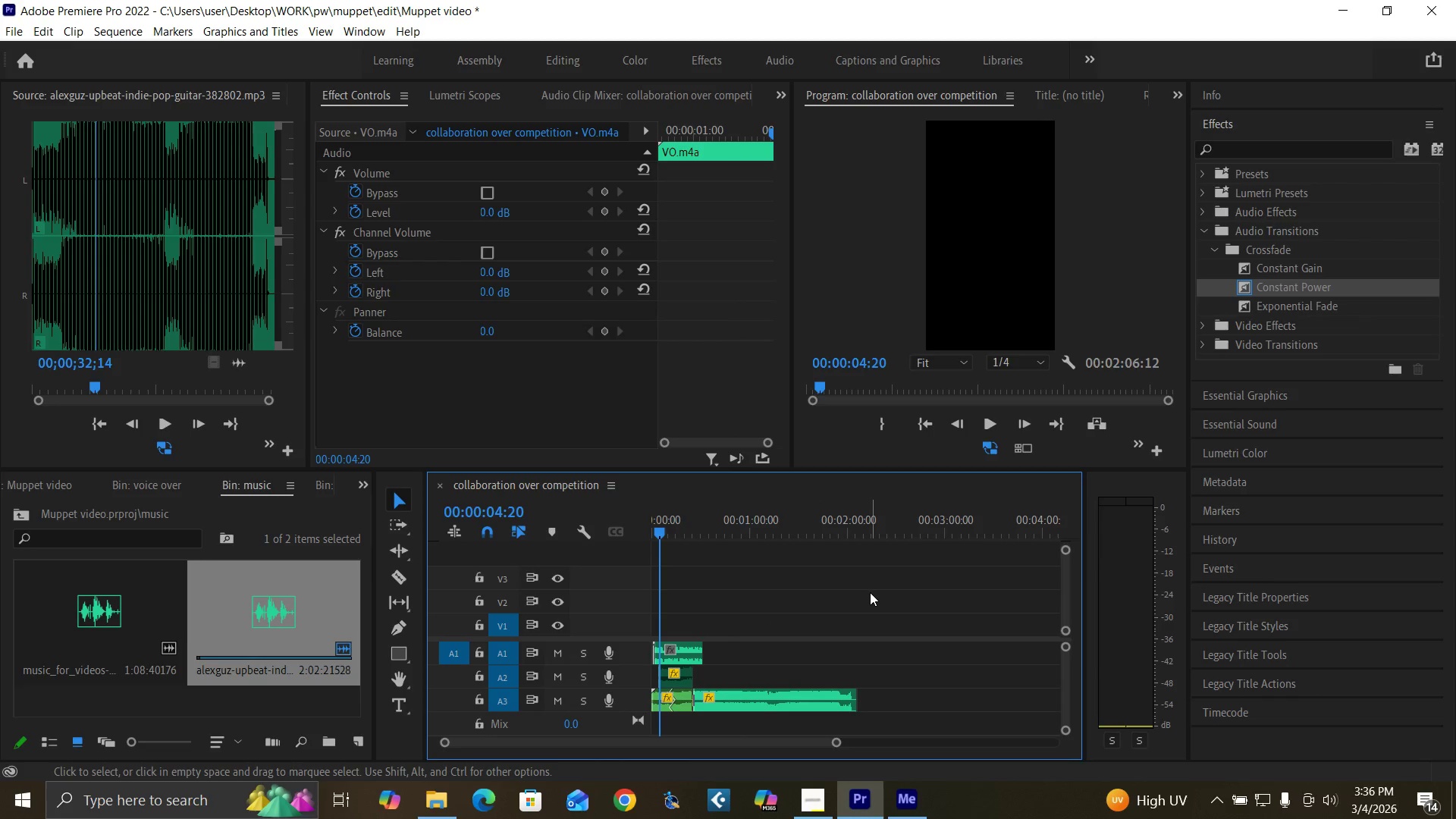 
left_click_drag(start_coordinate=[870, 592], to_coordinate=[648, 730])
 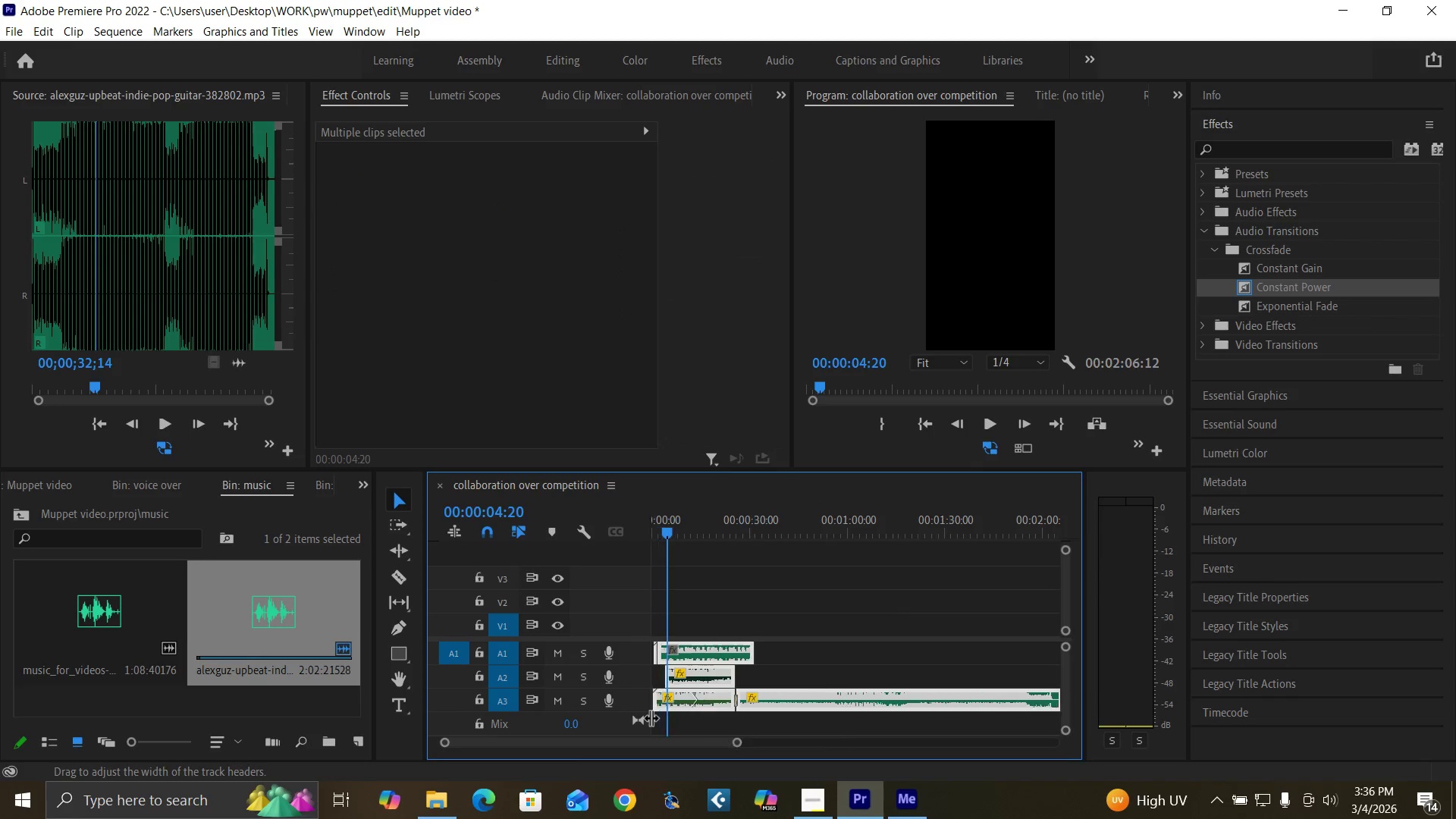 
key(Equal)
 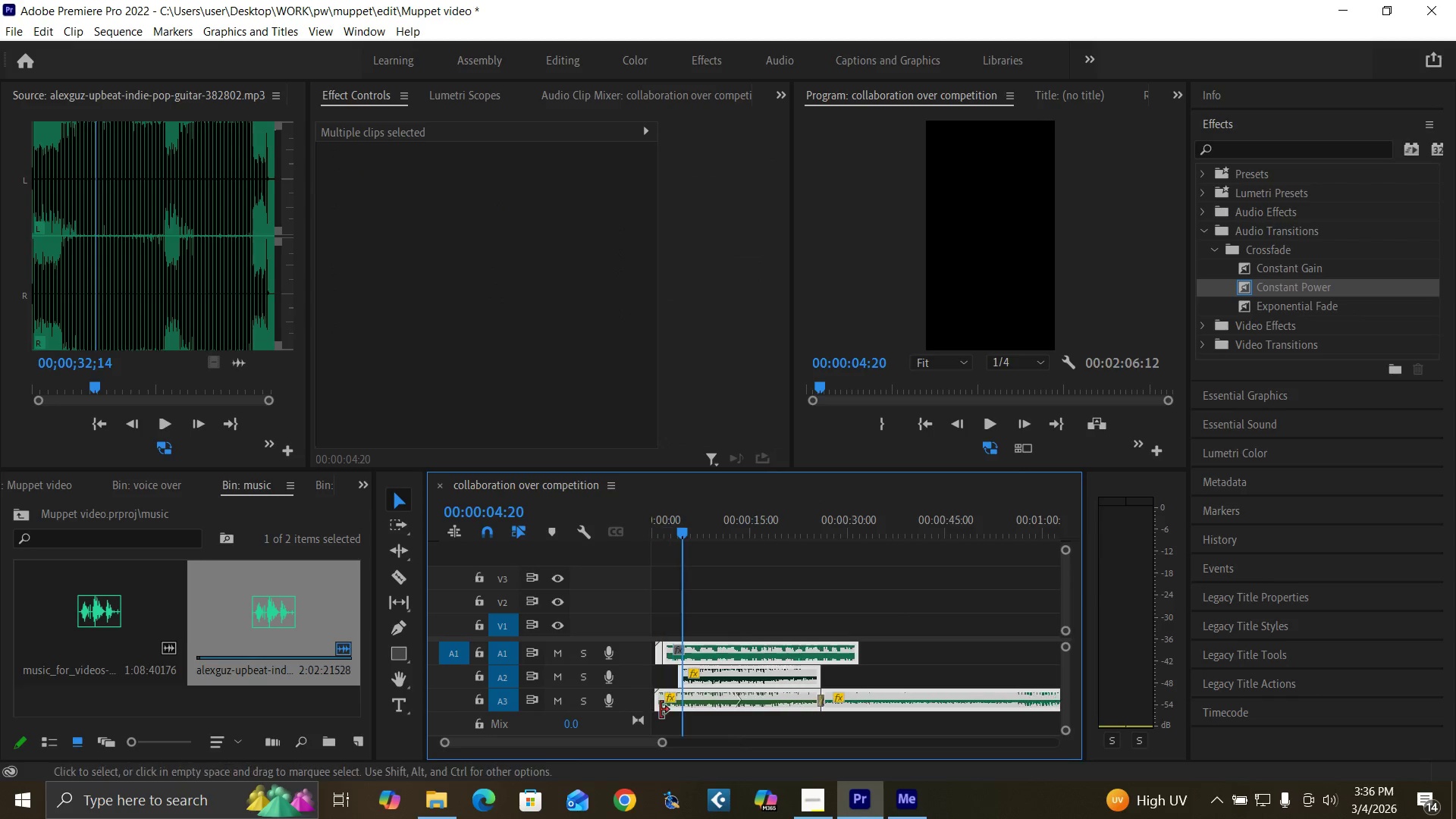 
key(Equal)
 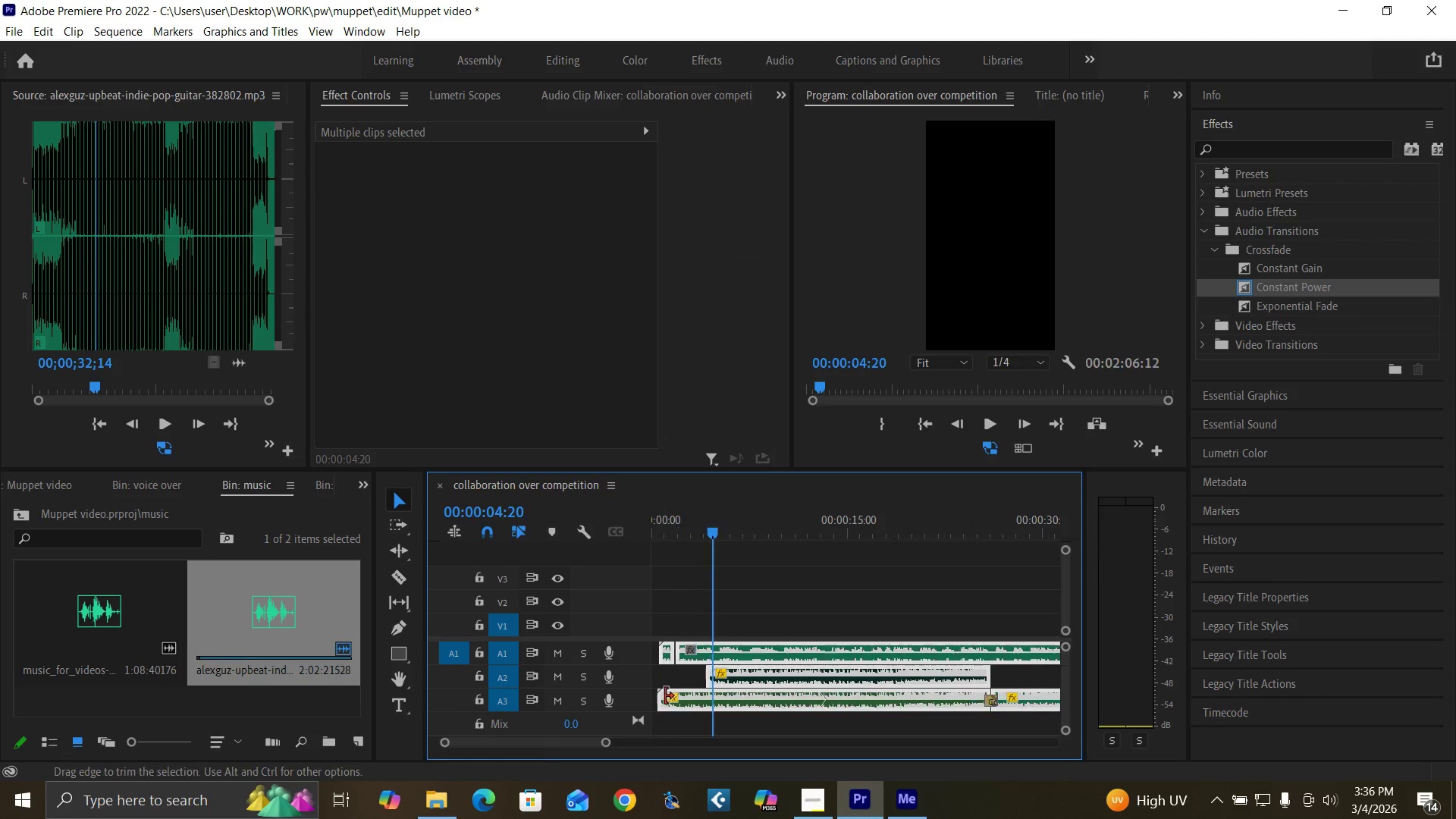 
key(Equal)
 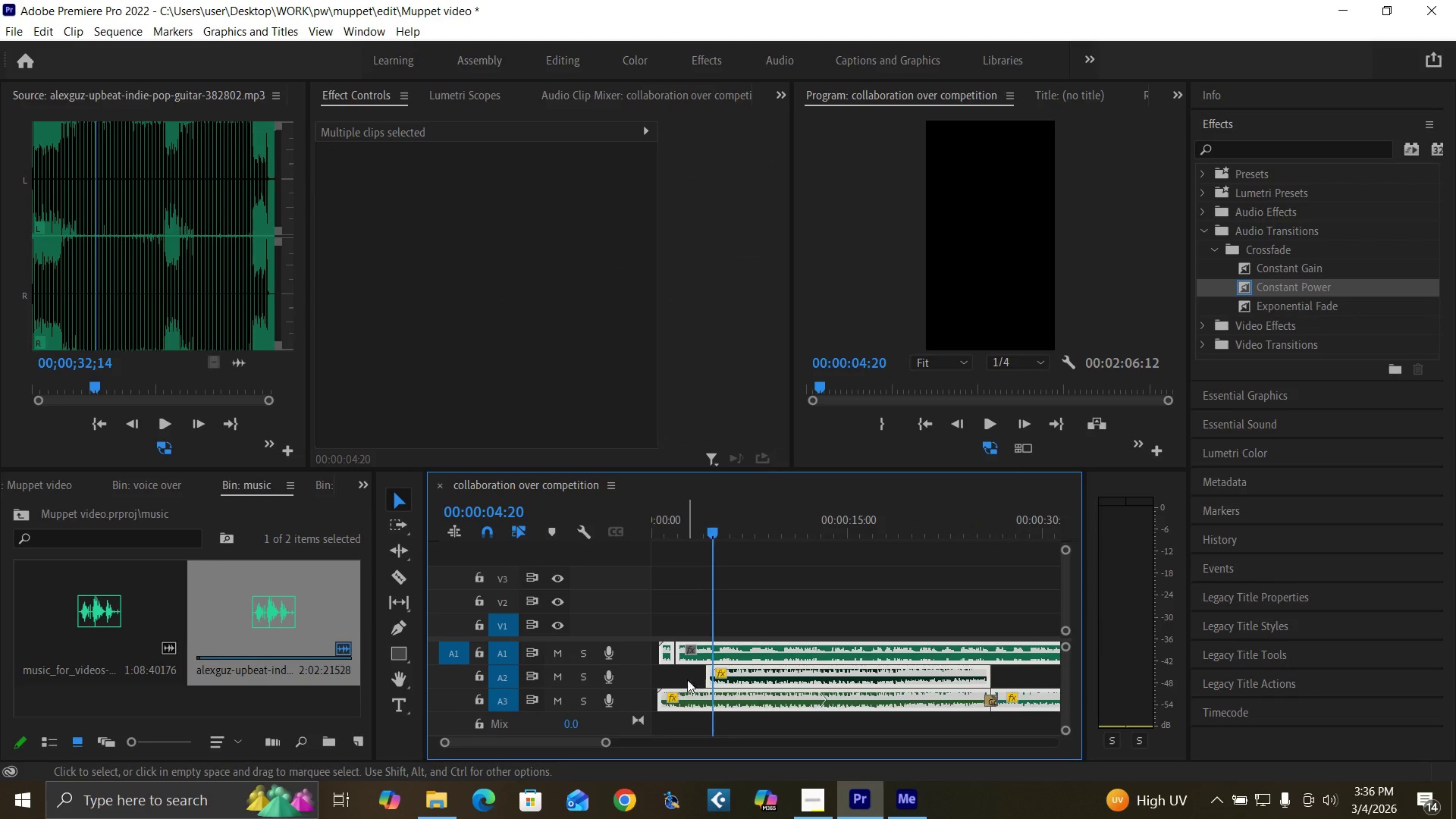 
key(Equal)
 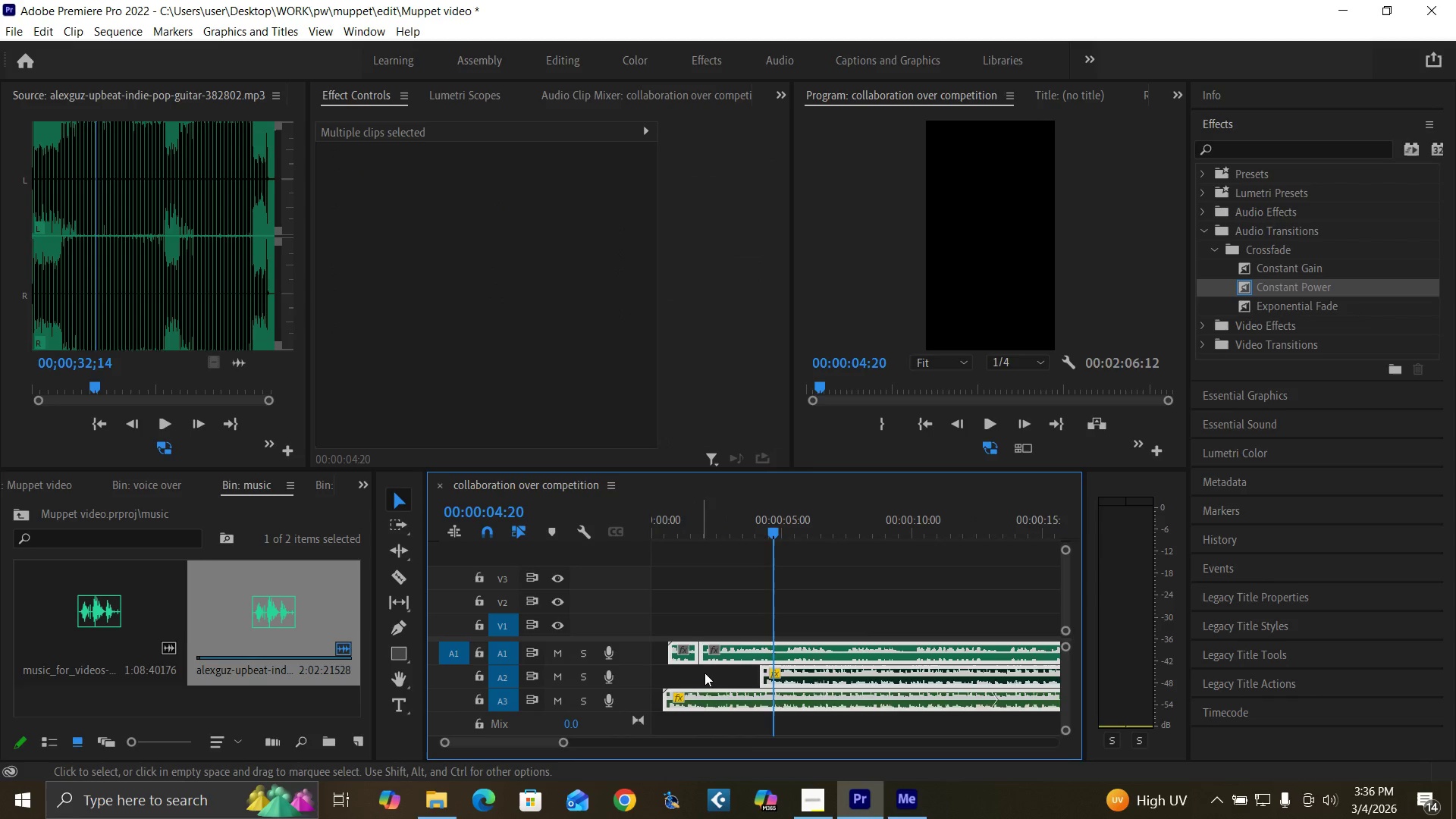 
key(Equal)
 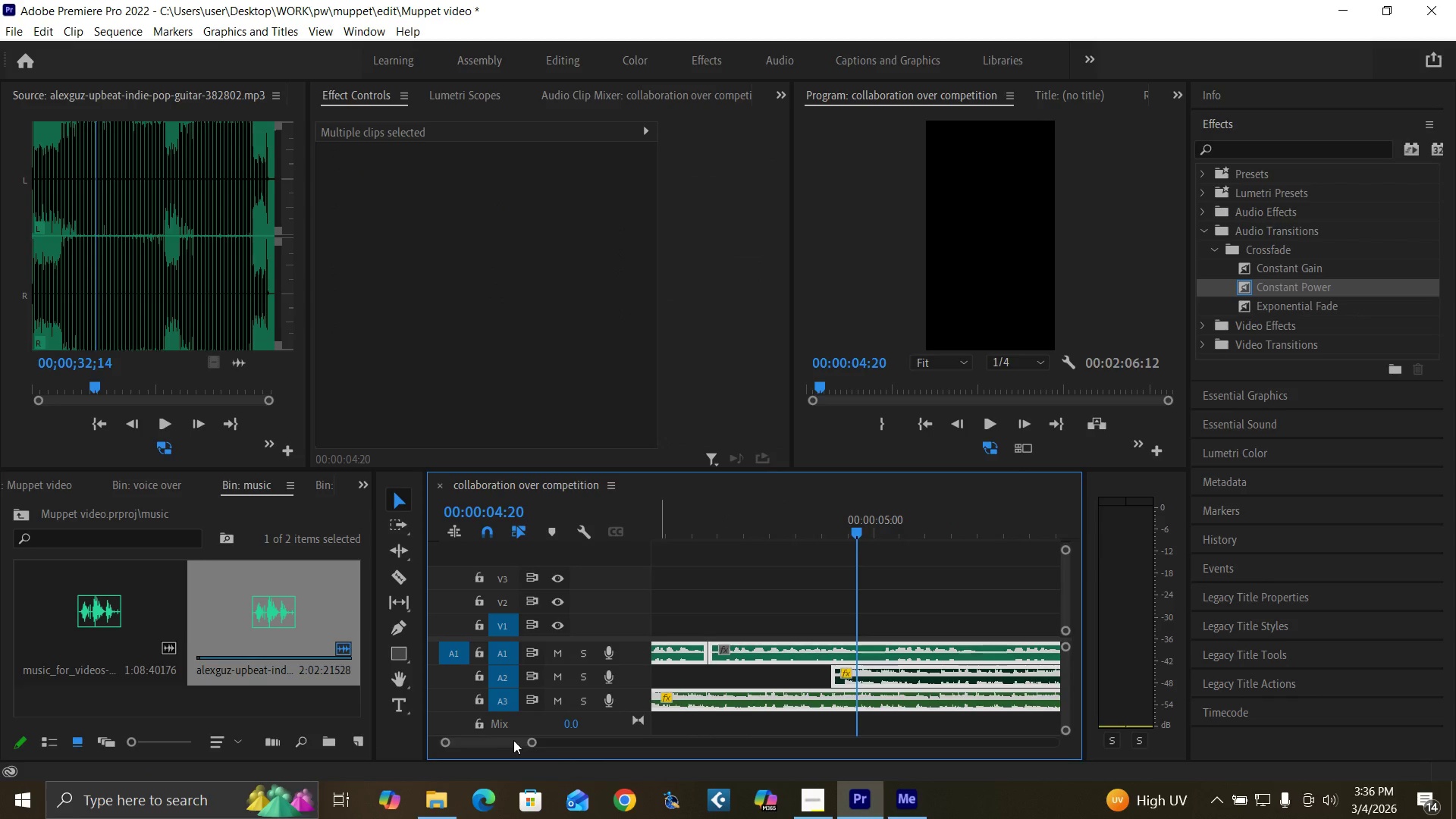 
left_click_drag(start_coordinate=[509, 740], to_coordinate=[473, 738])
 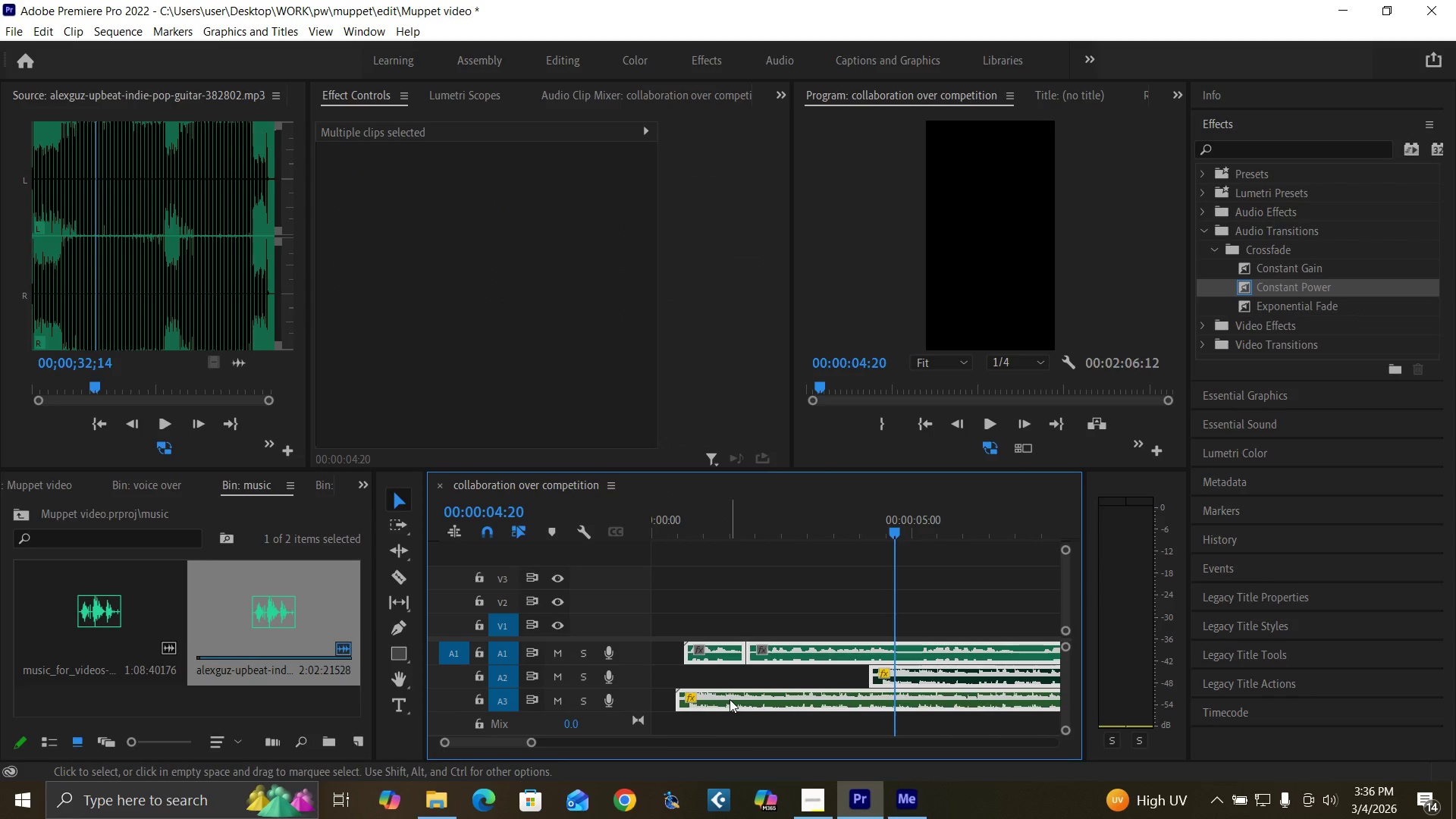 
left_click_drag(start_coordinate=[730, 699], to_coordinate=[697, 699])
 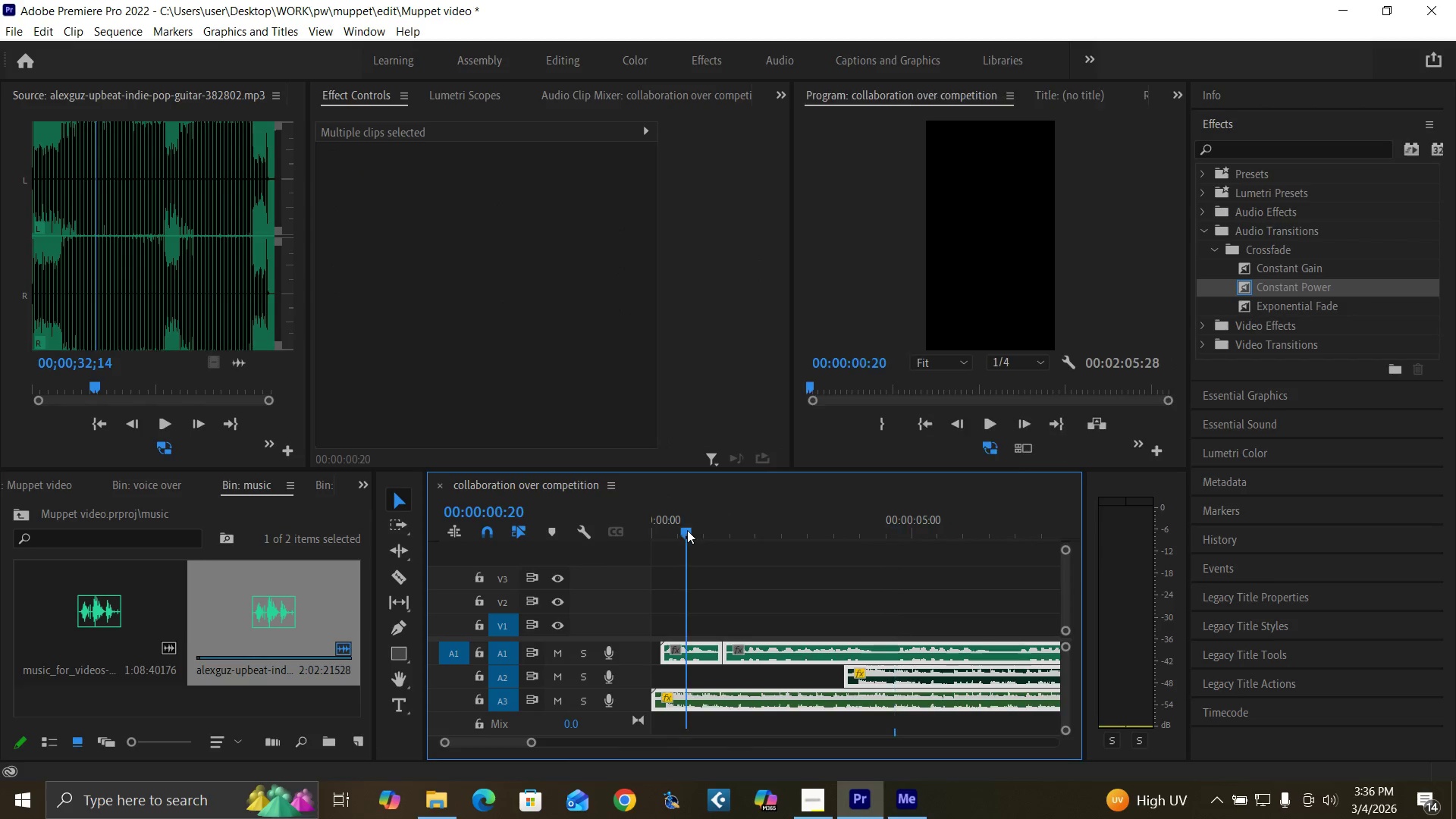 
left_click_drag(start_coordinate=[687, 530], to_coordinate=[607, 582])
 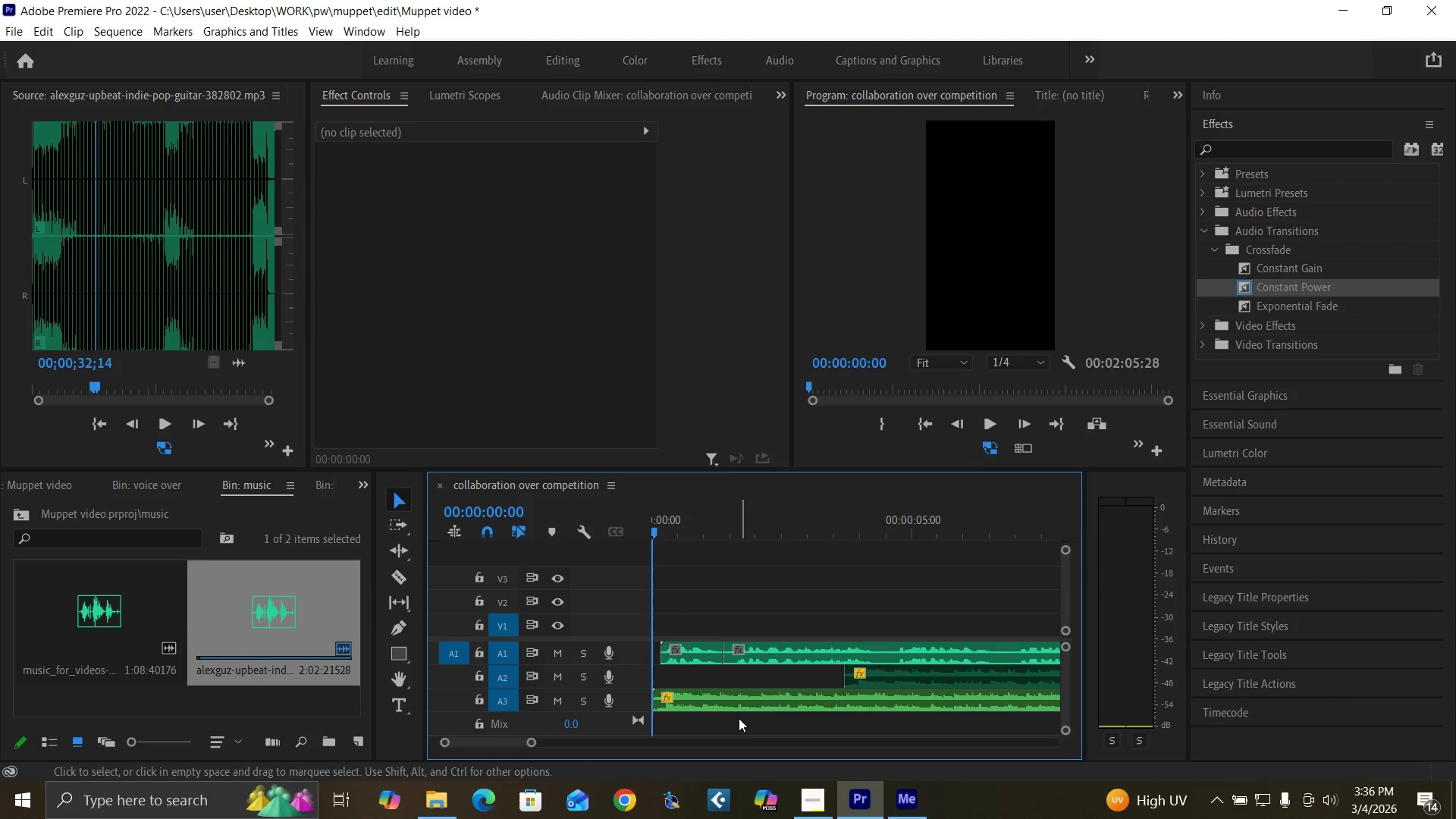 
key(Control+S)
 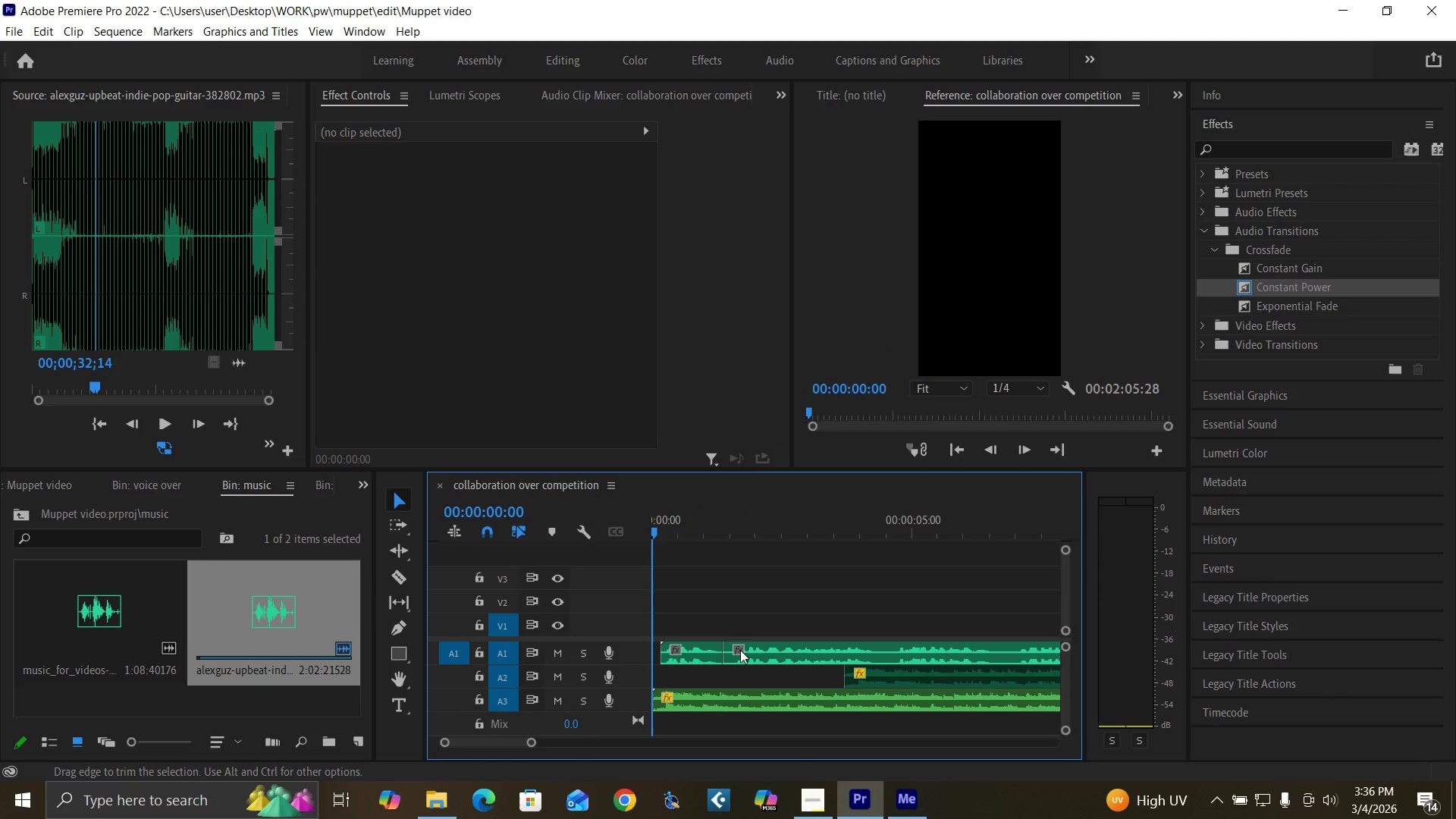 
left_click([761, 654])
 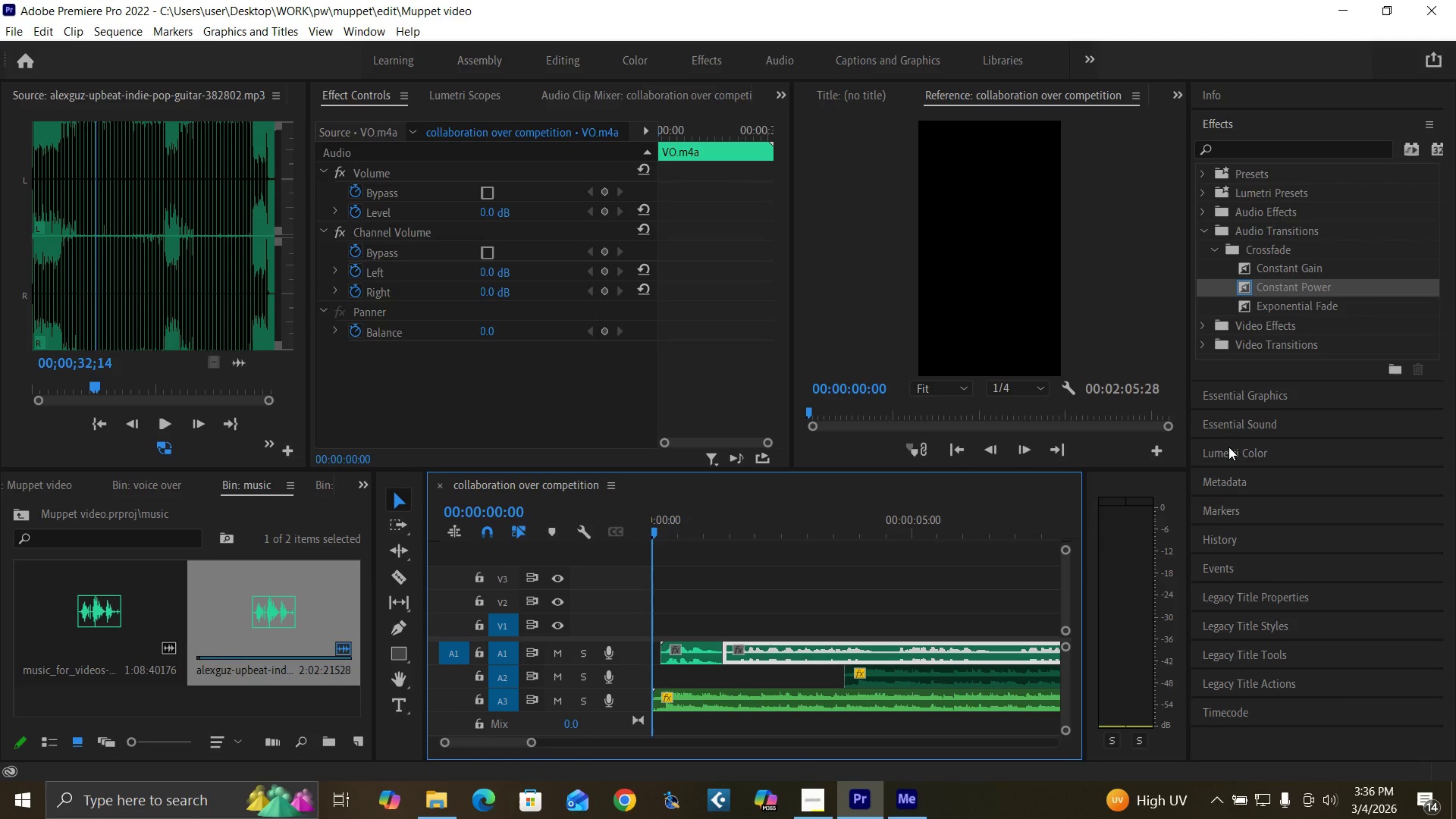 
left_click([1260, 425])
 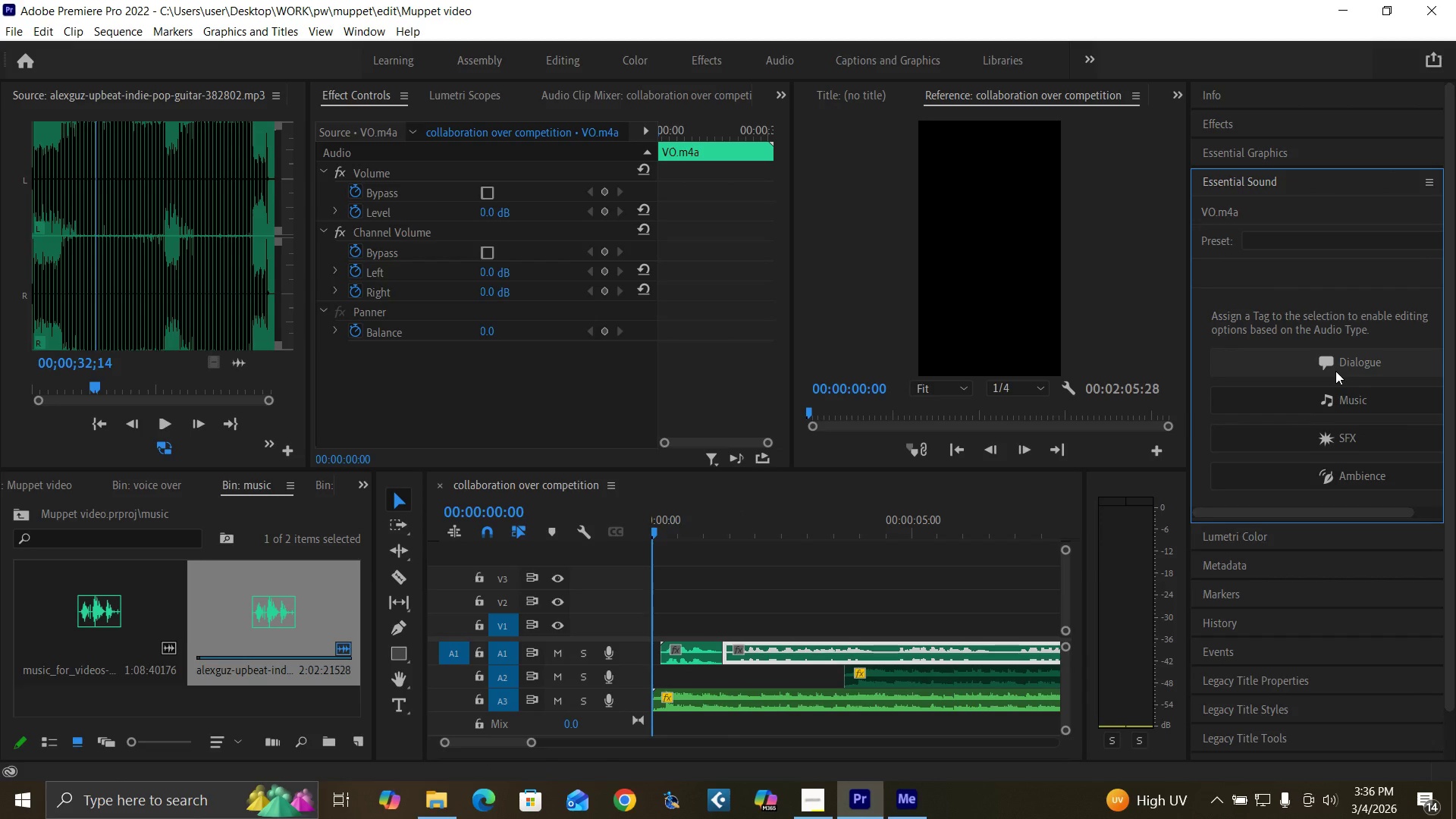 
left_click([1335, 362])
 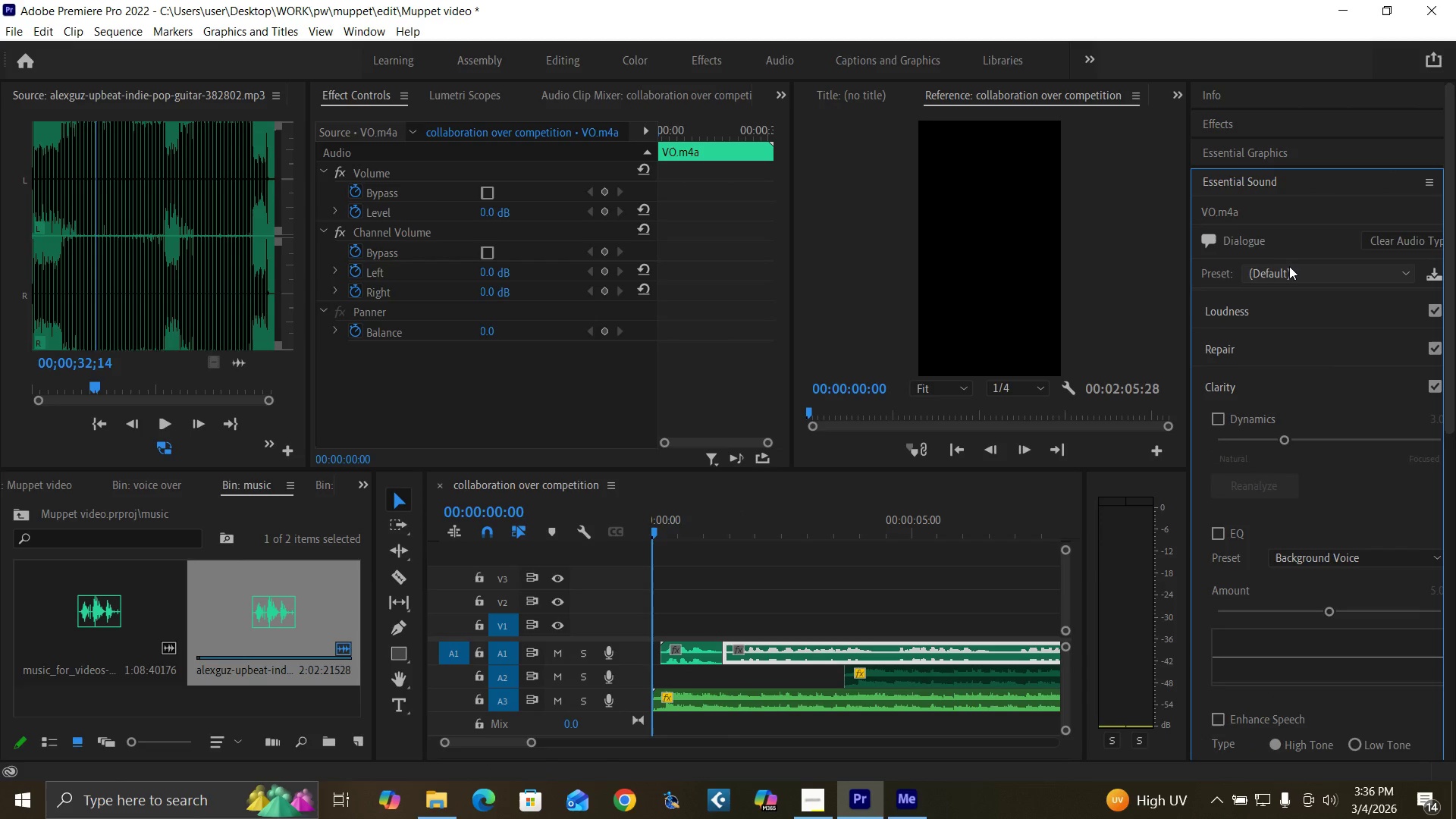 
left_click([1293, 271])
 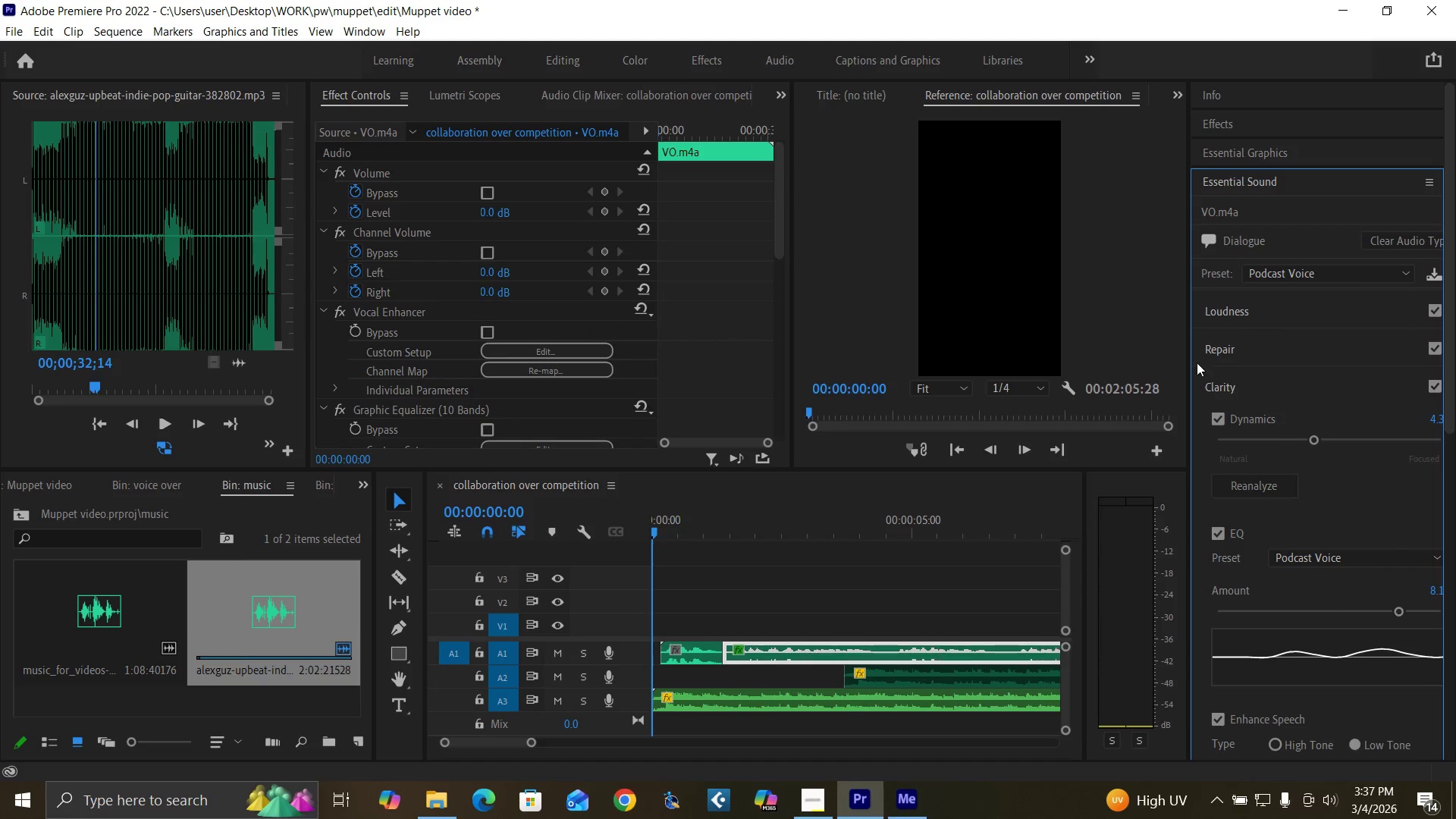 
left_click([1213, 343])
 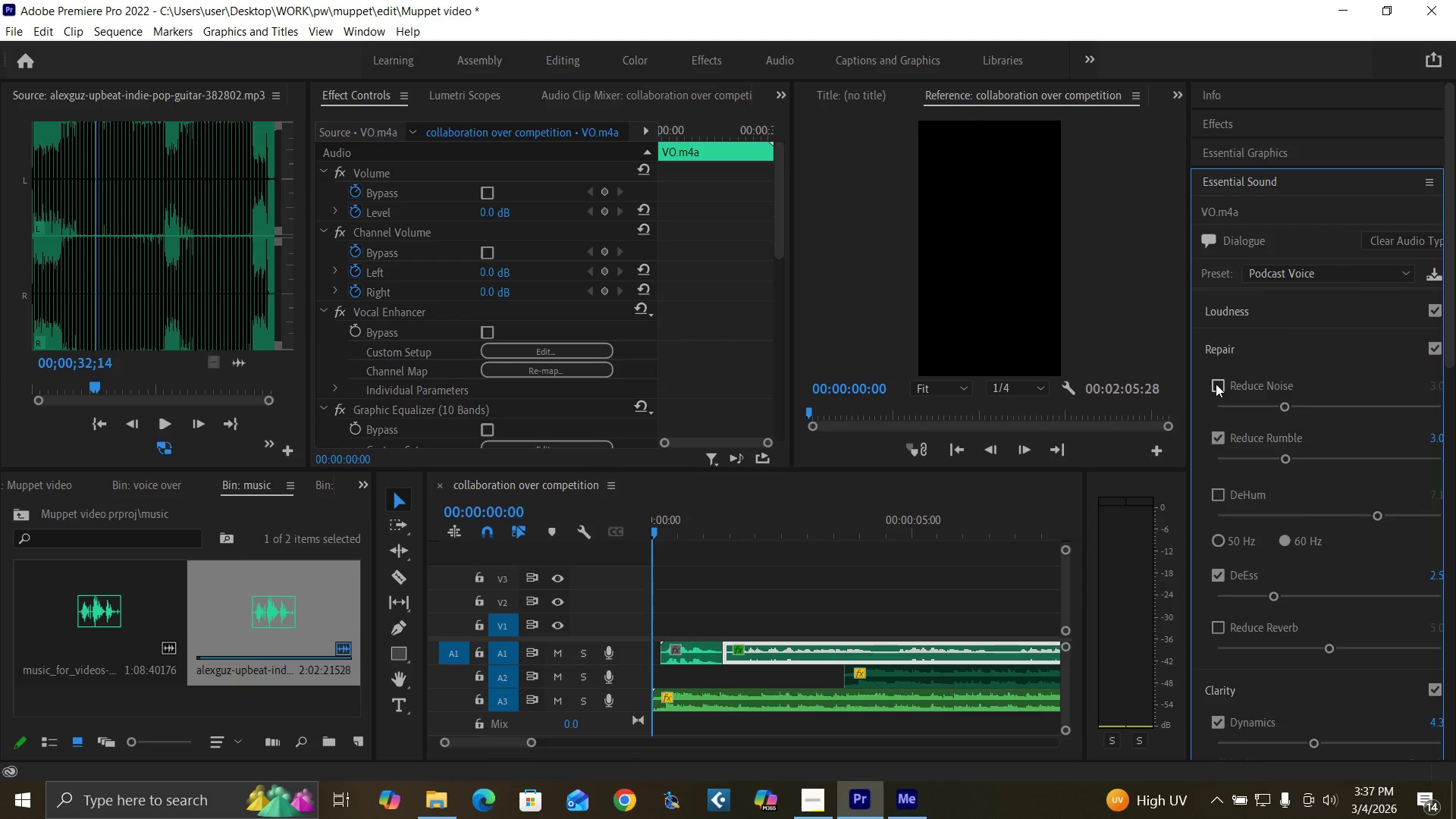 
left_click([1216, 384])
 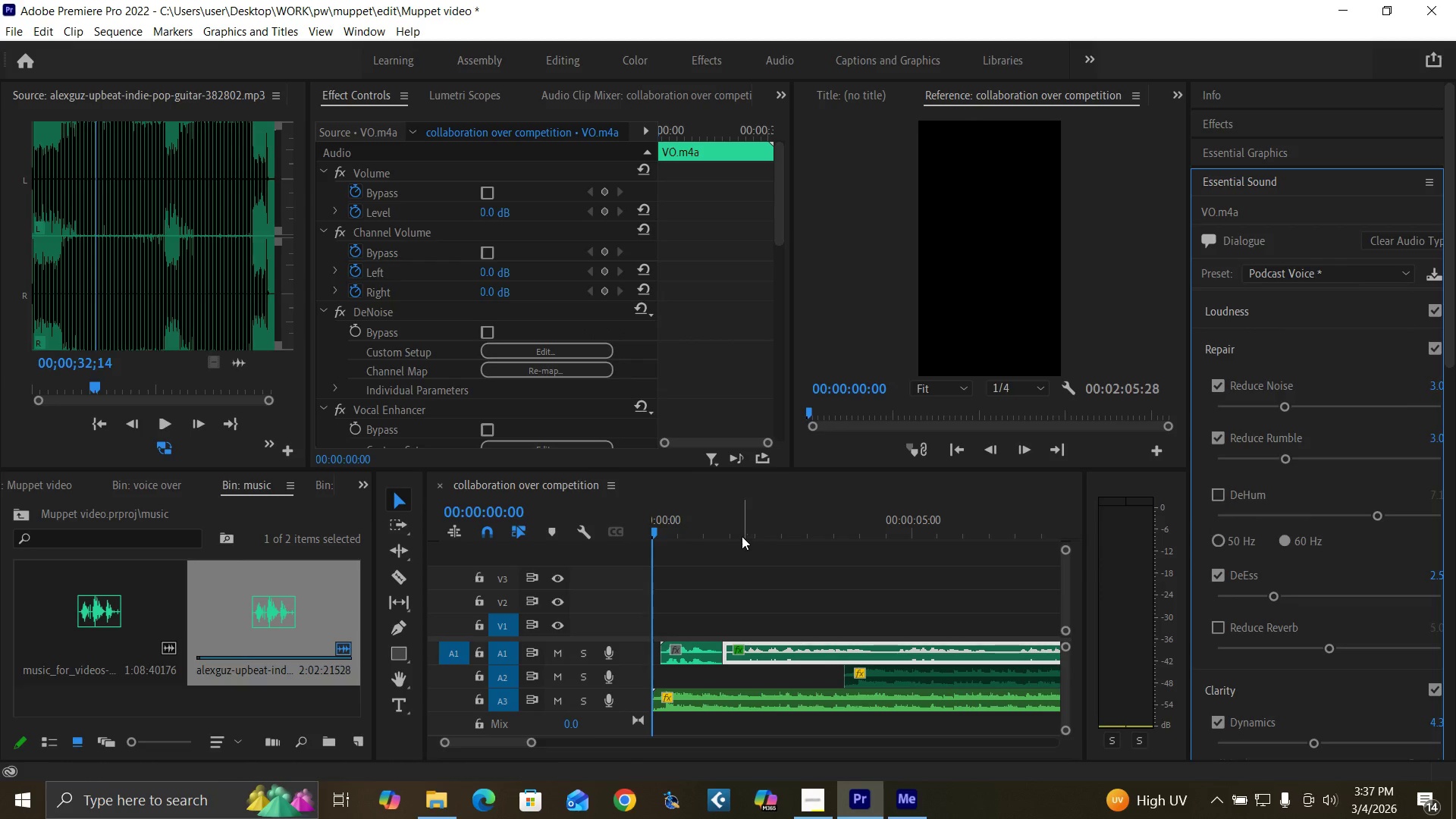 
left_click([736, 524])
 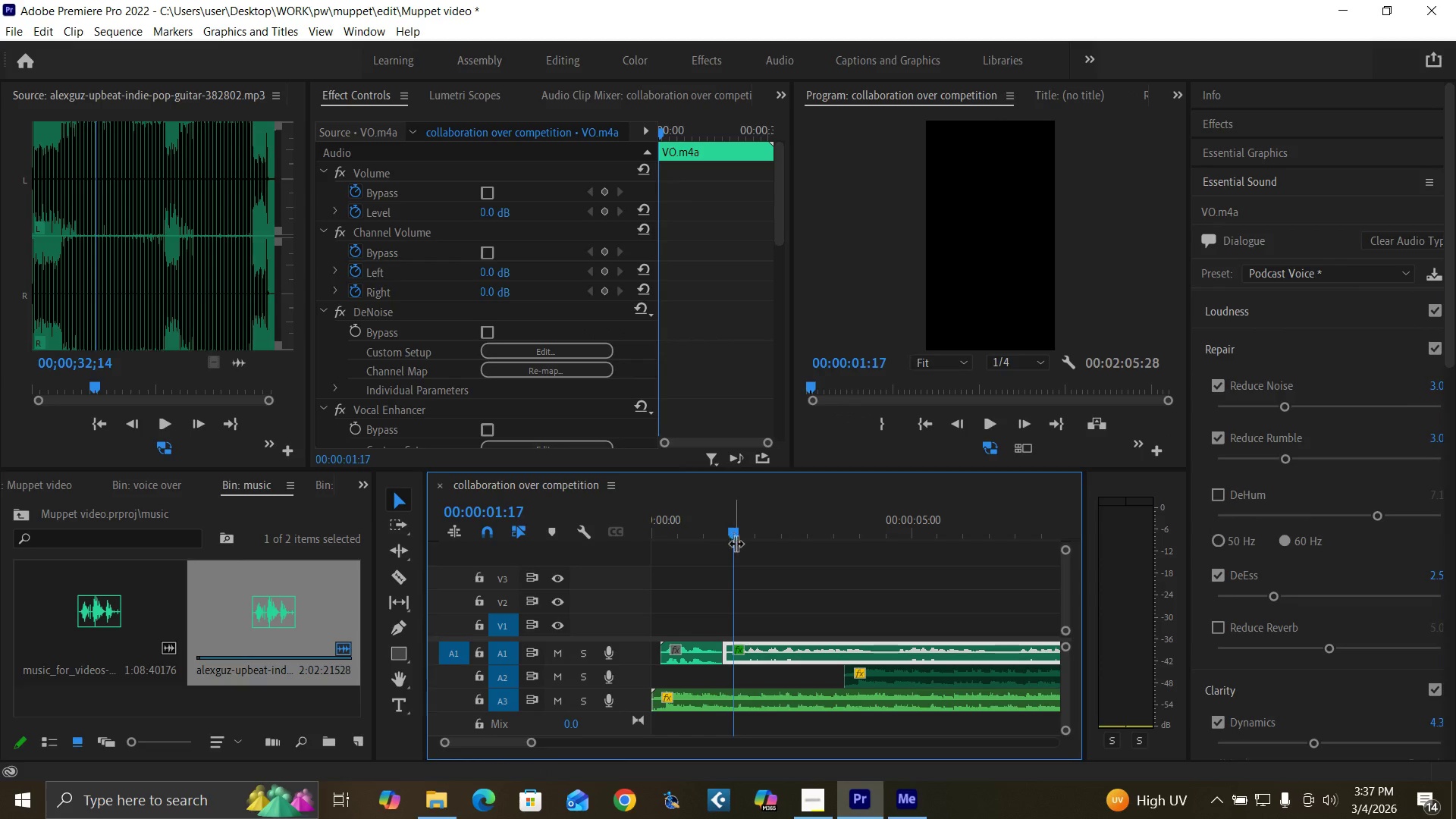 
key(Space)
 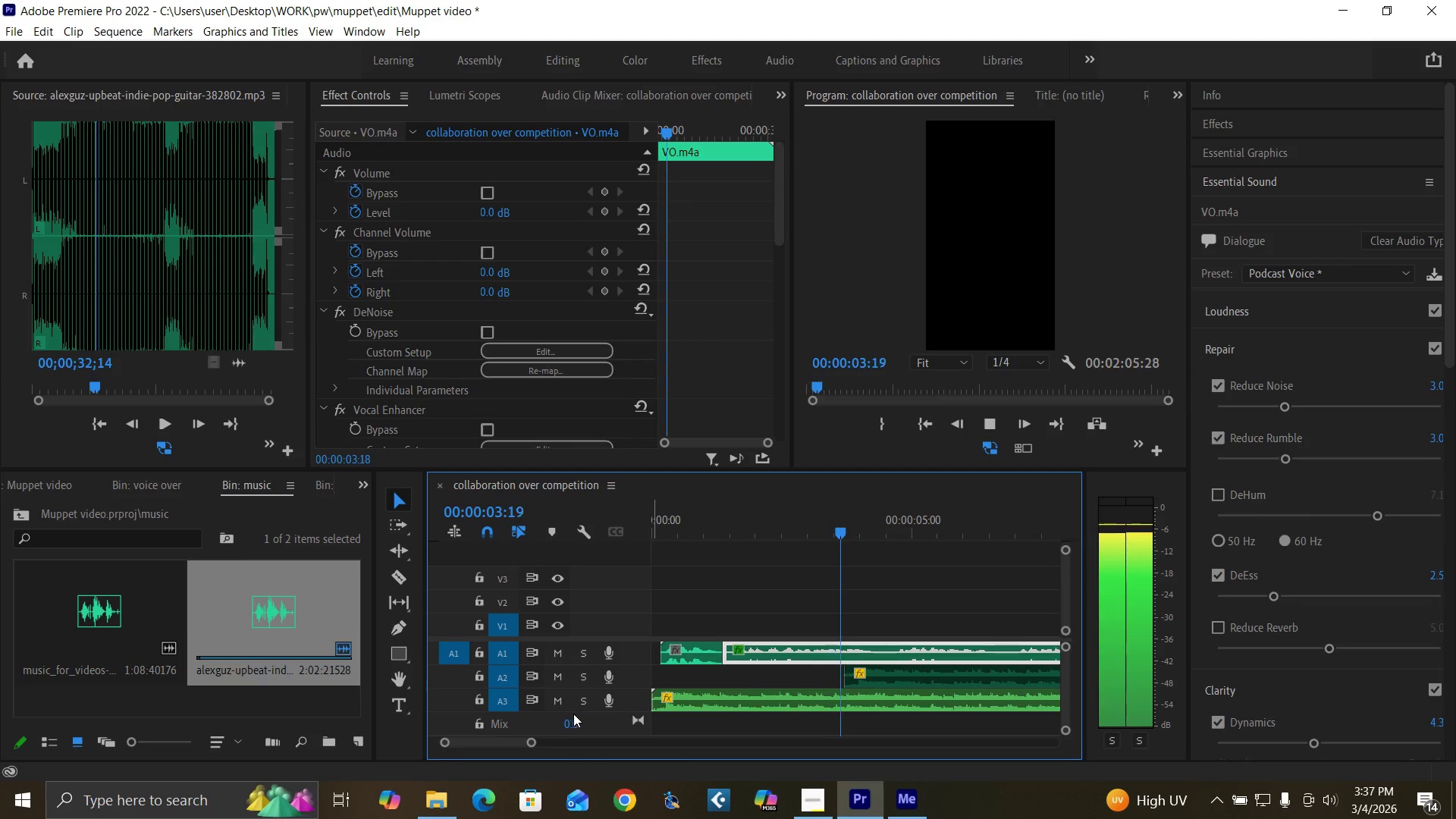 
left_click([558, 707])
 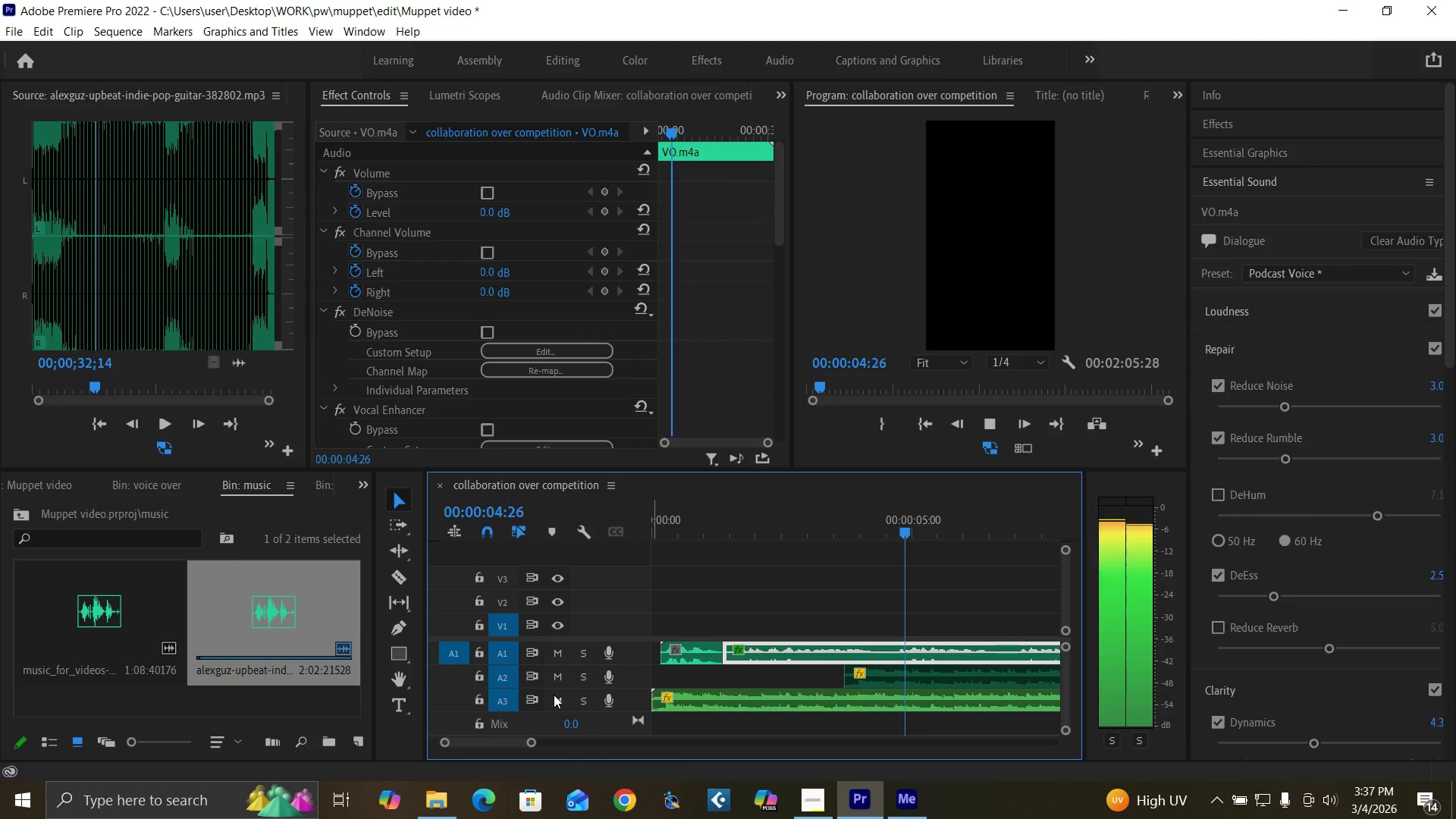 
left_click([554, 695])
 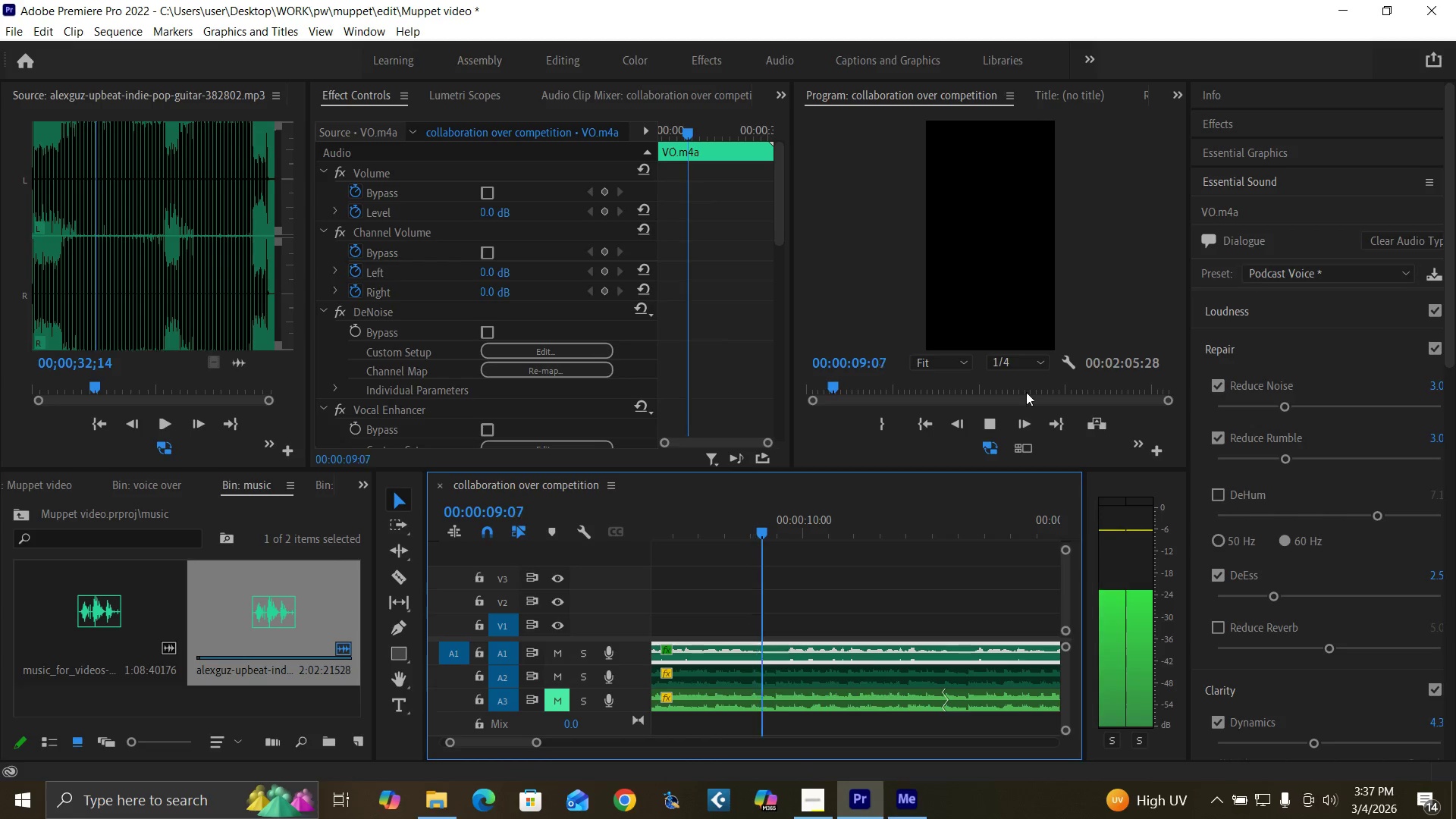 
wait(5.58)
 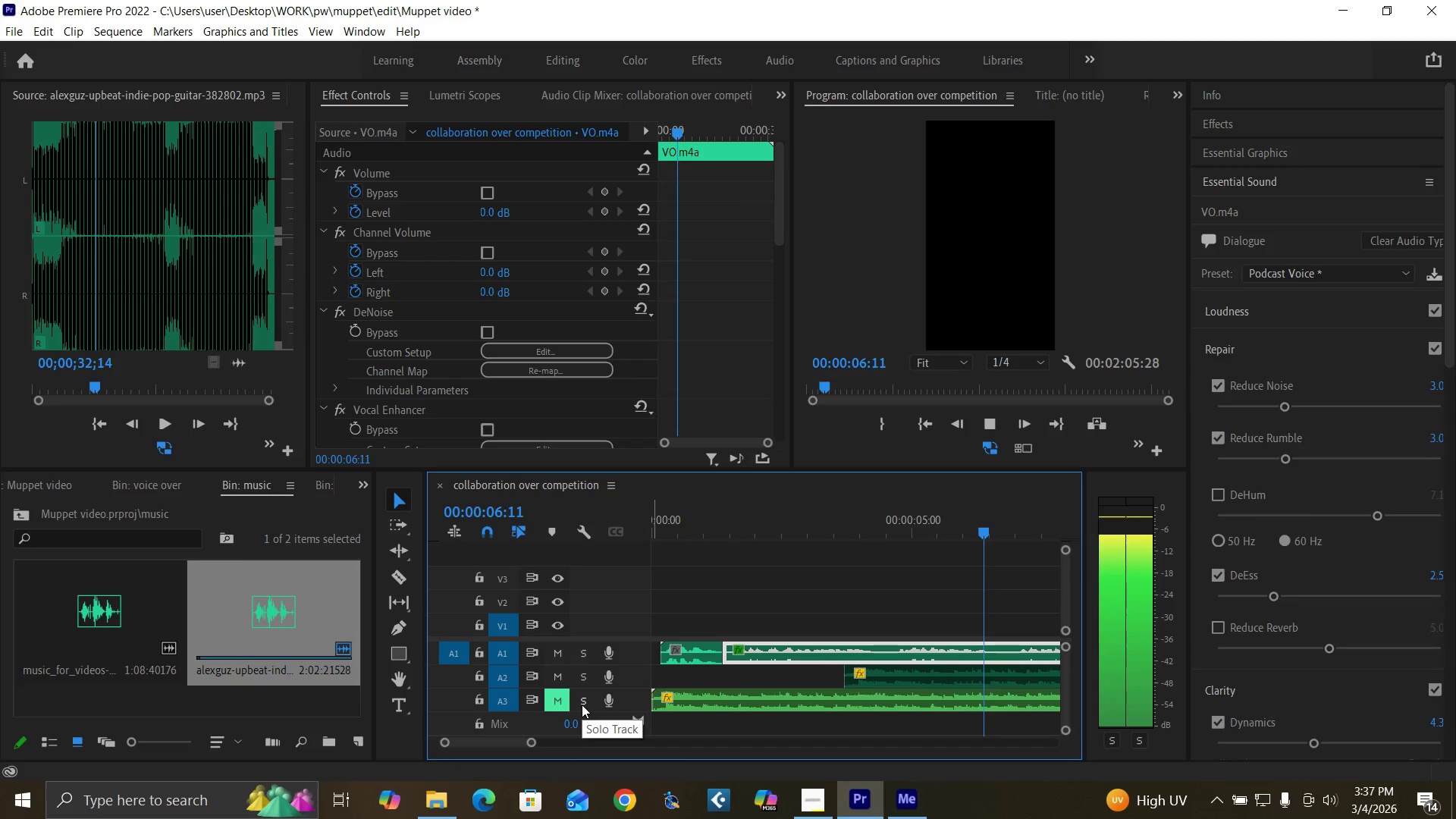 
left_click_drag(start_coordinate=[532, 743], to_coordinate=[582, 752])
 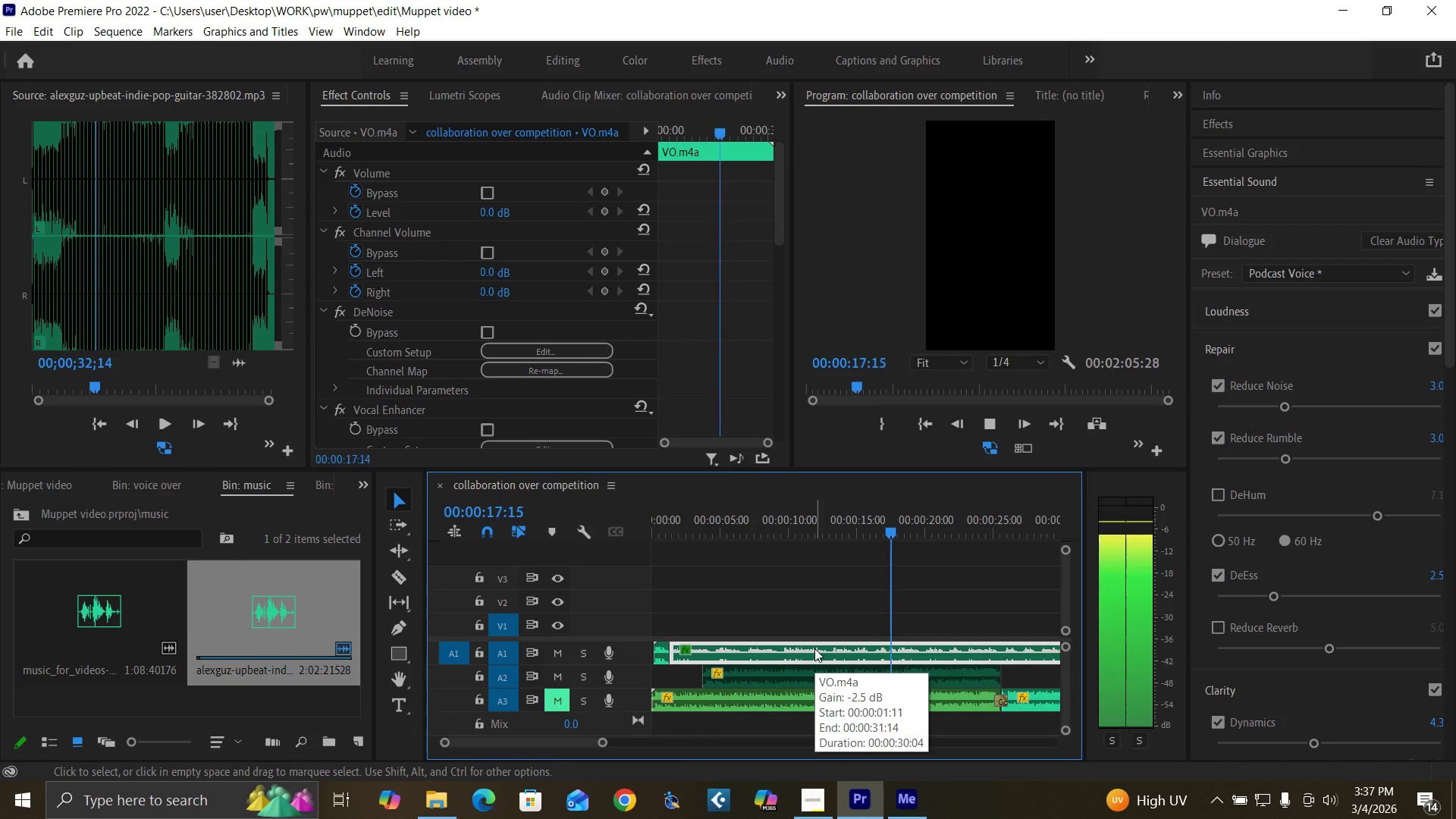 
wait(7.55)
 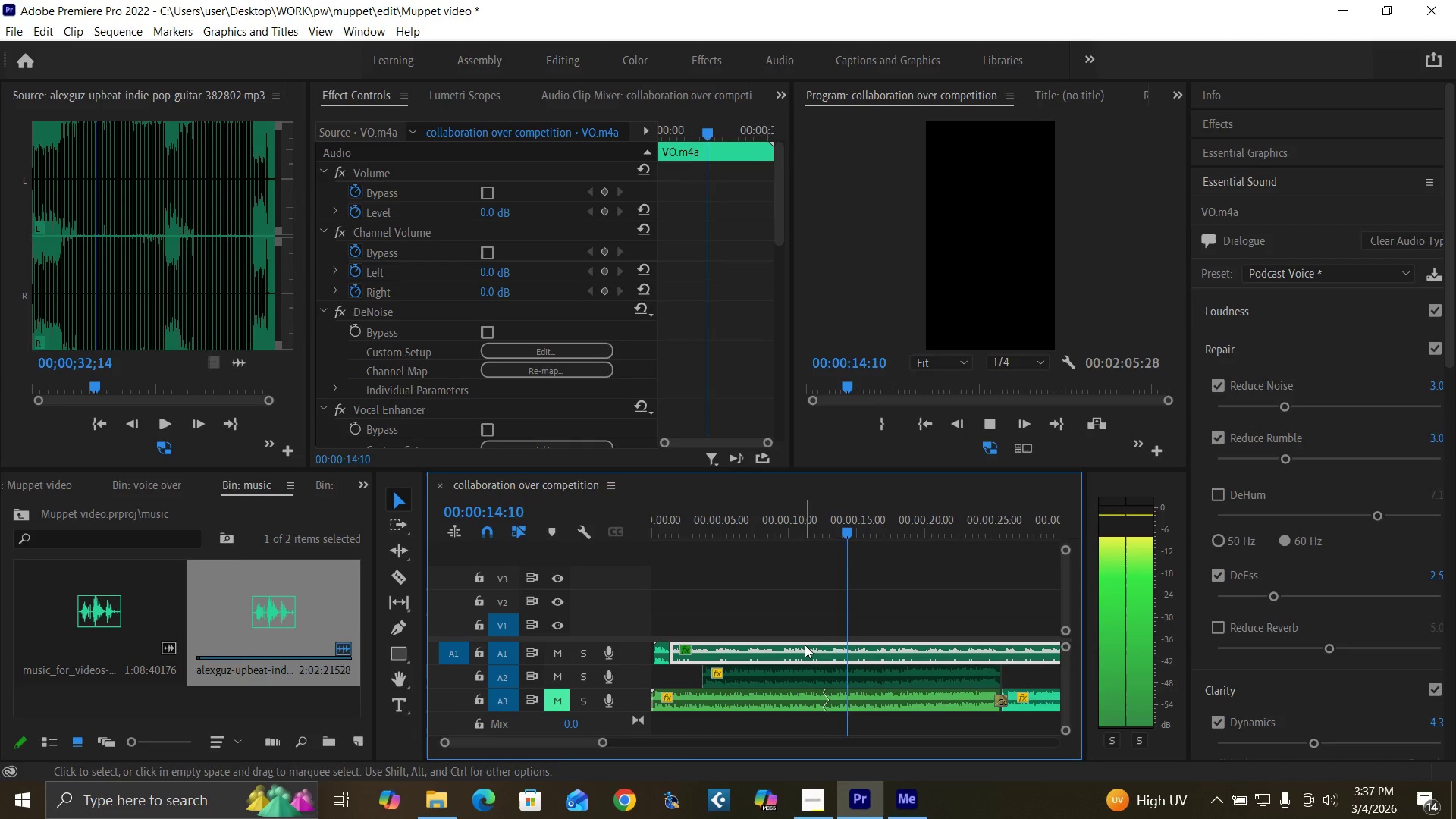 
left_click([1397, 237])
 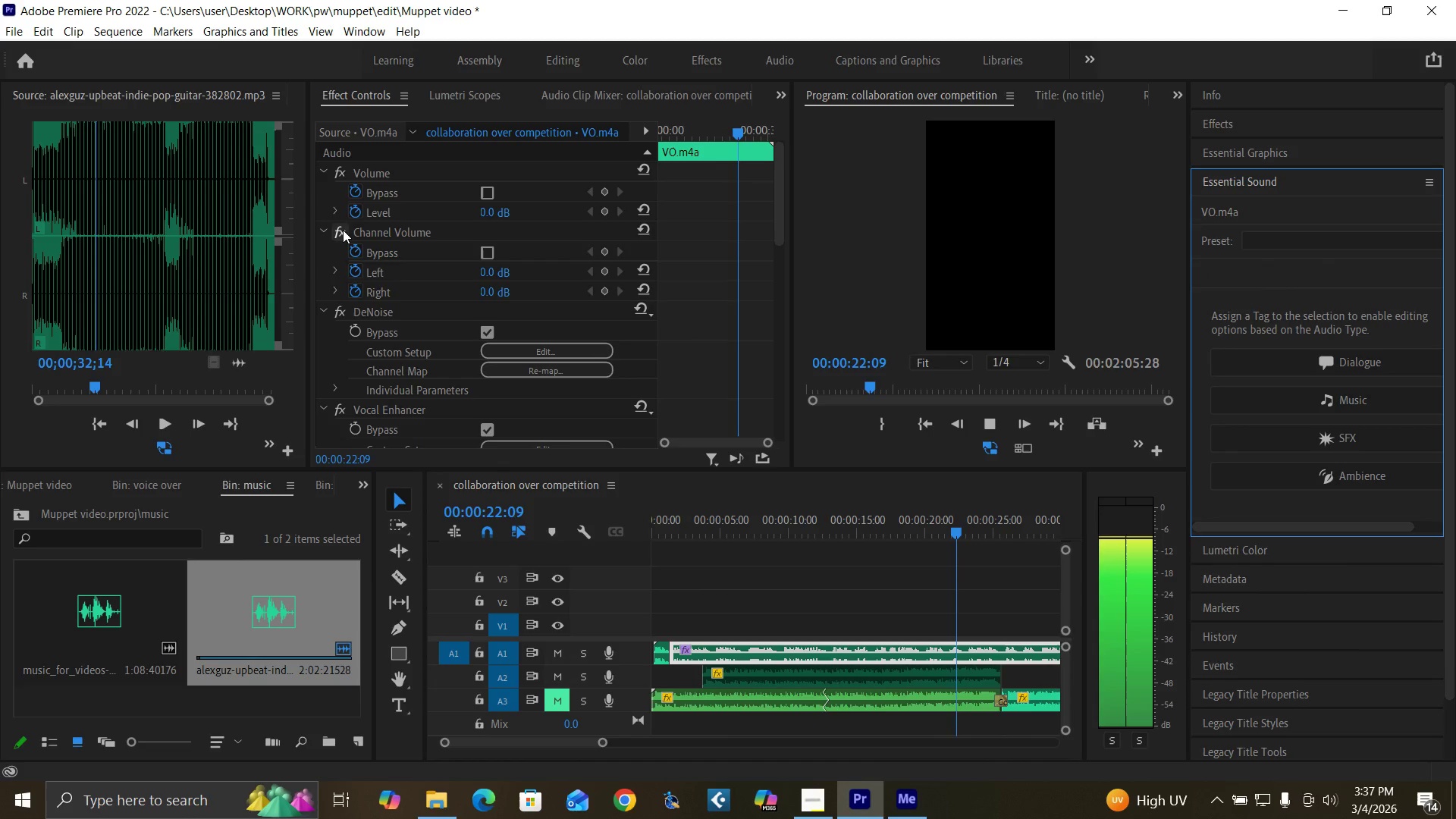 
left_click([352, 212])
 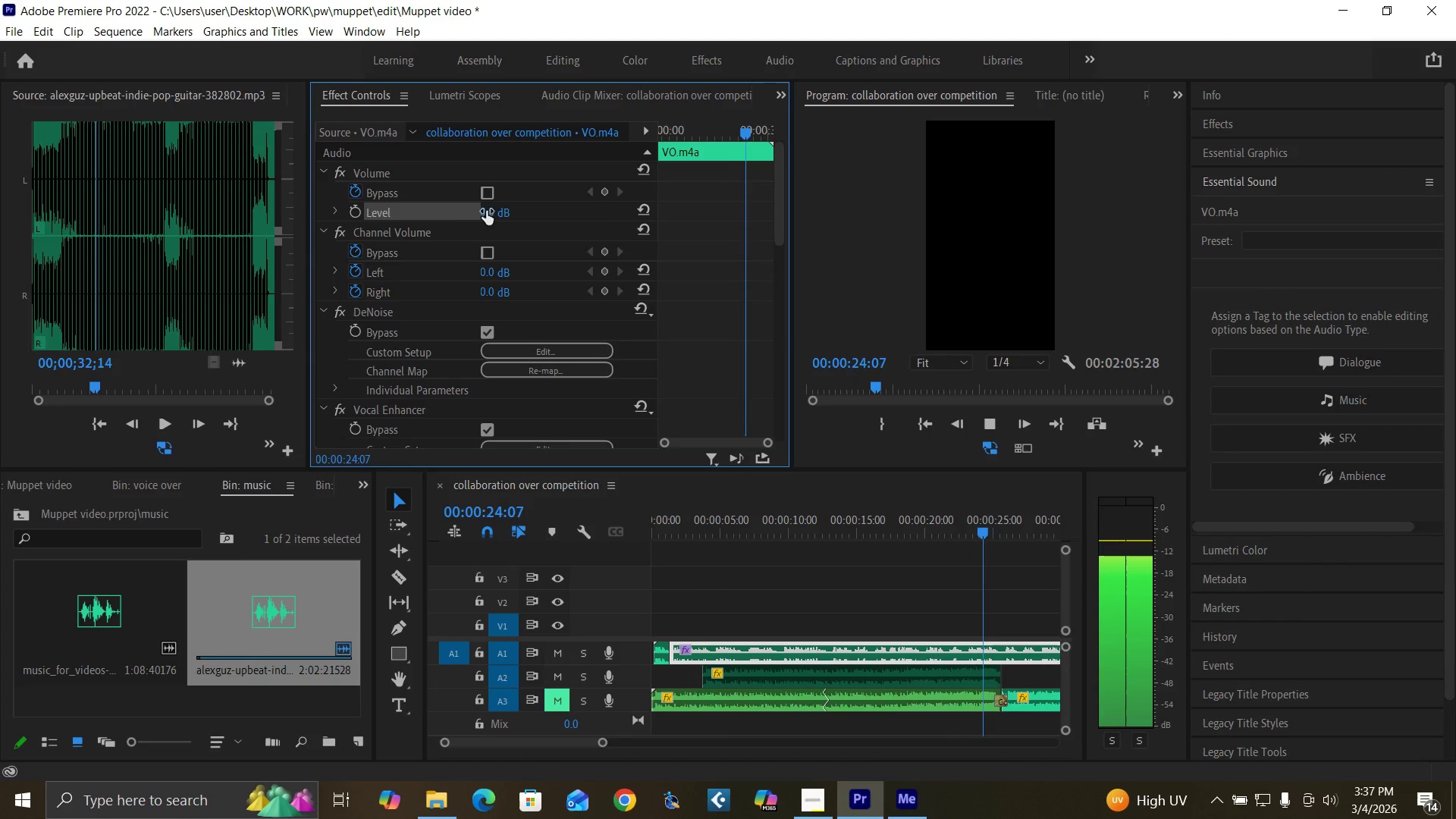 
left_click([487, 211])
 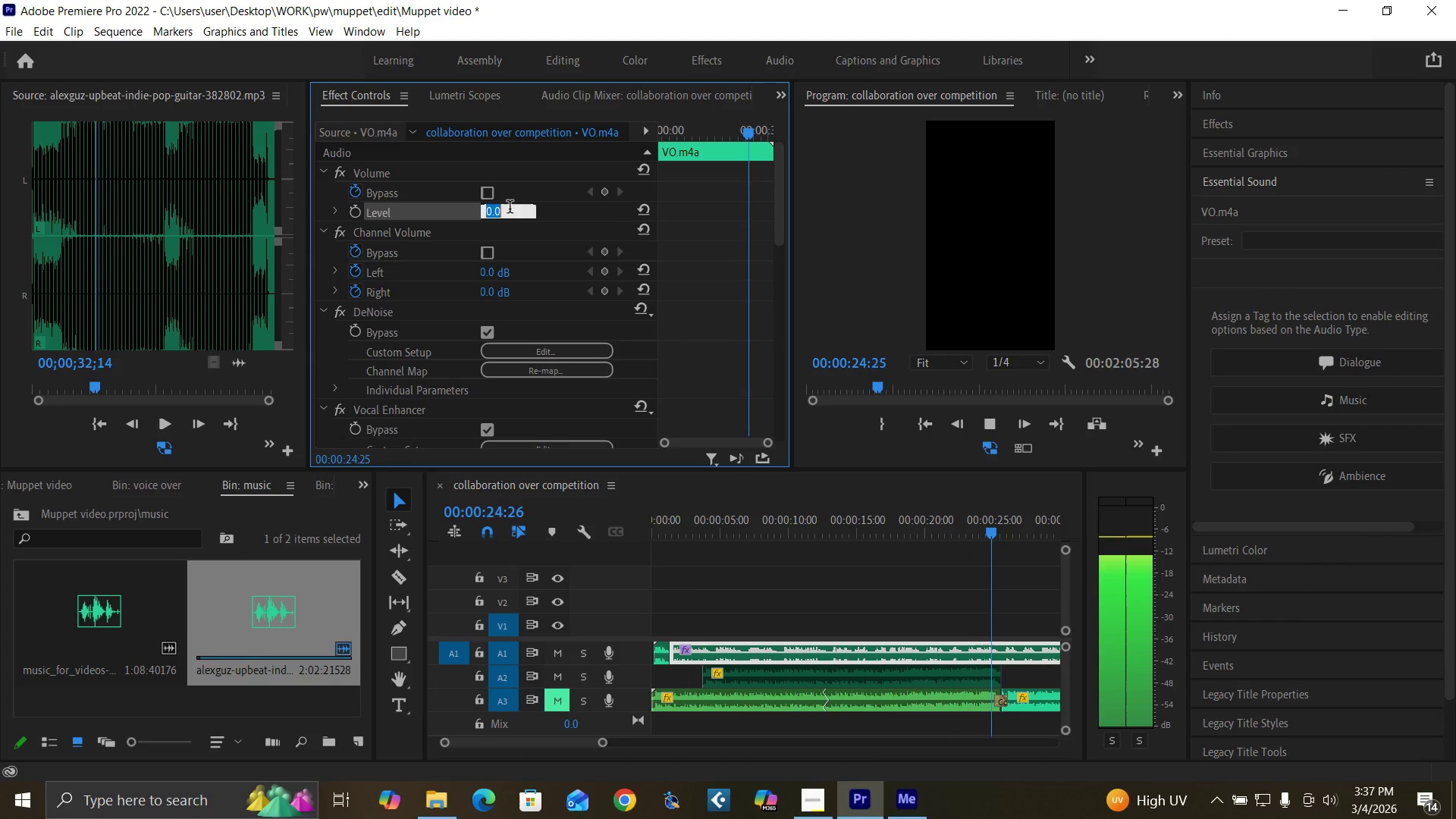 
key(3)
 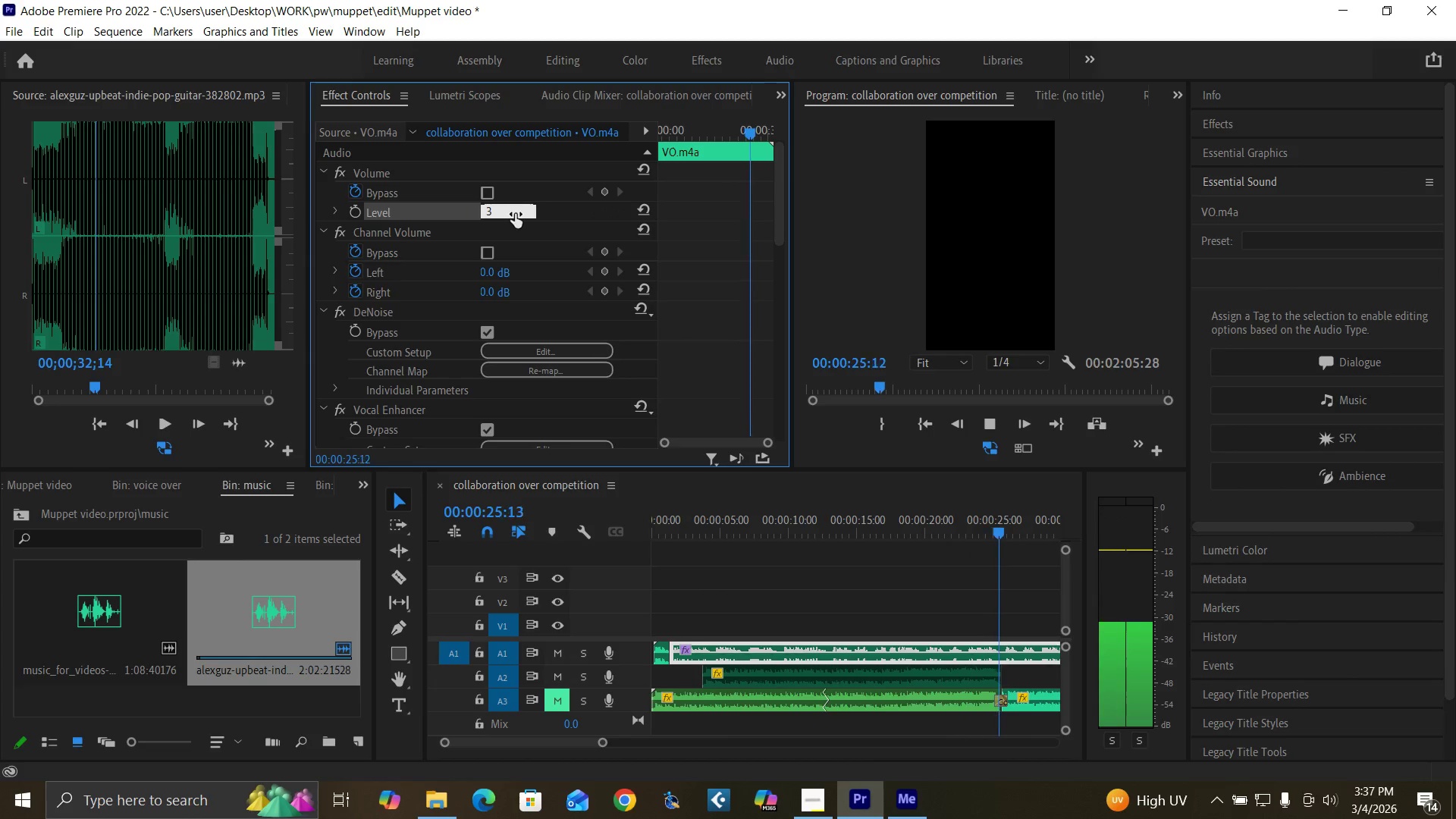 
key(Enter)
 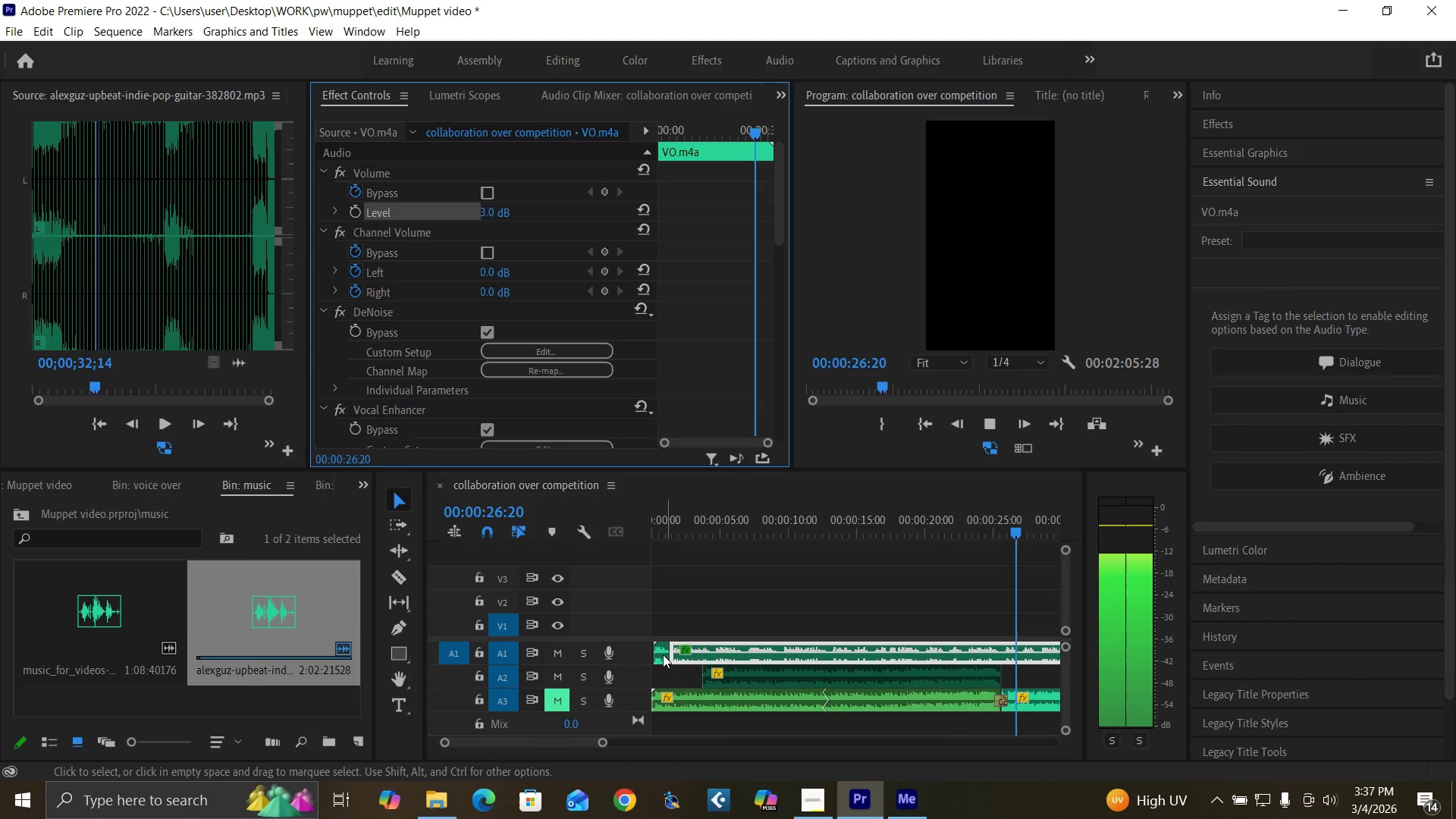 
left_click([657, 654])
 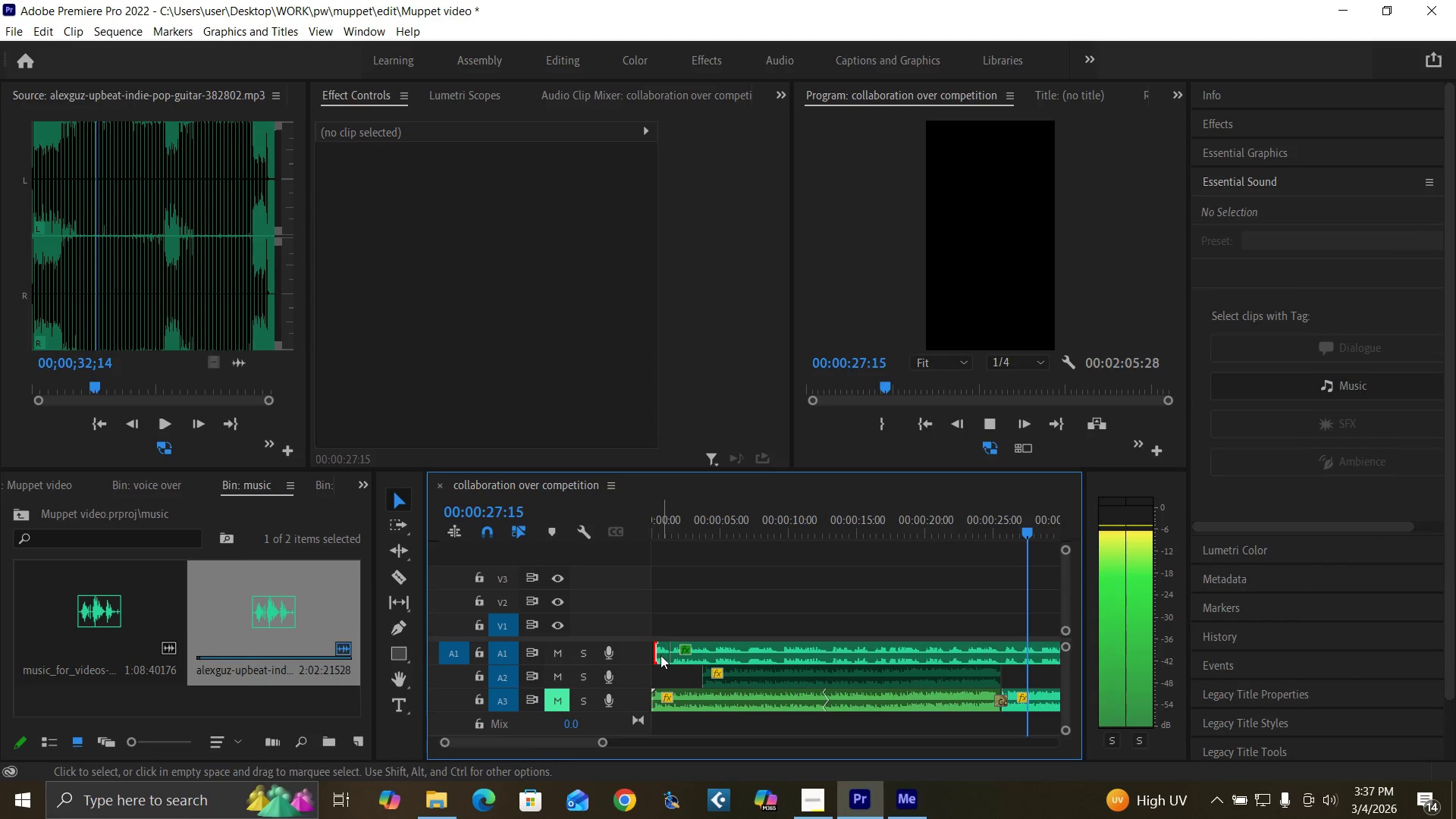 
left_click([661, 655])
 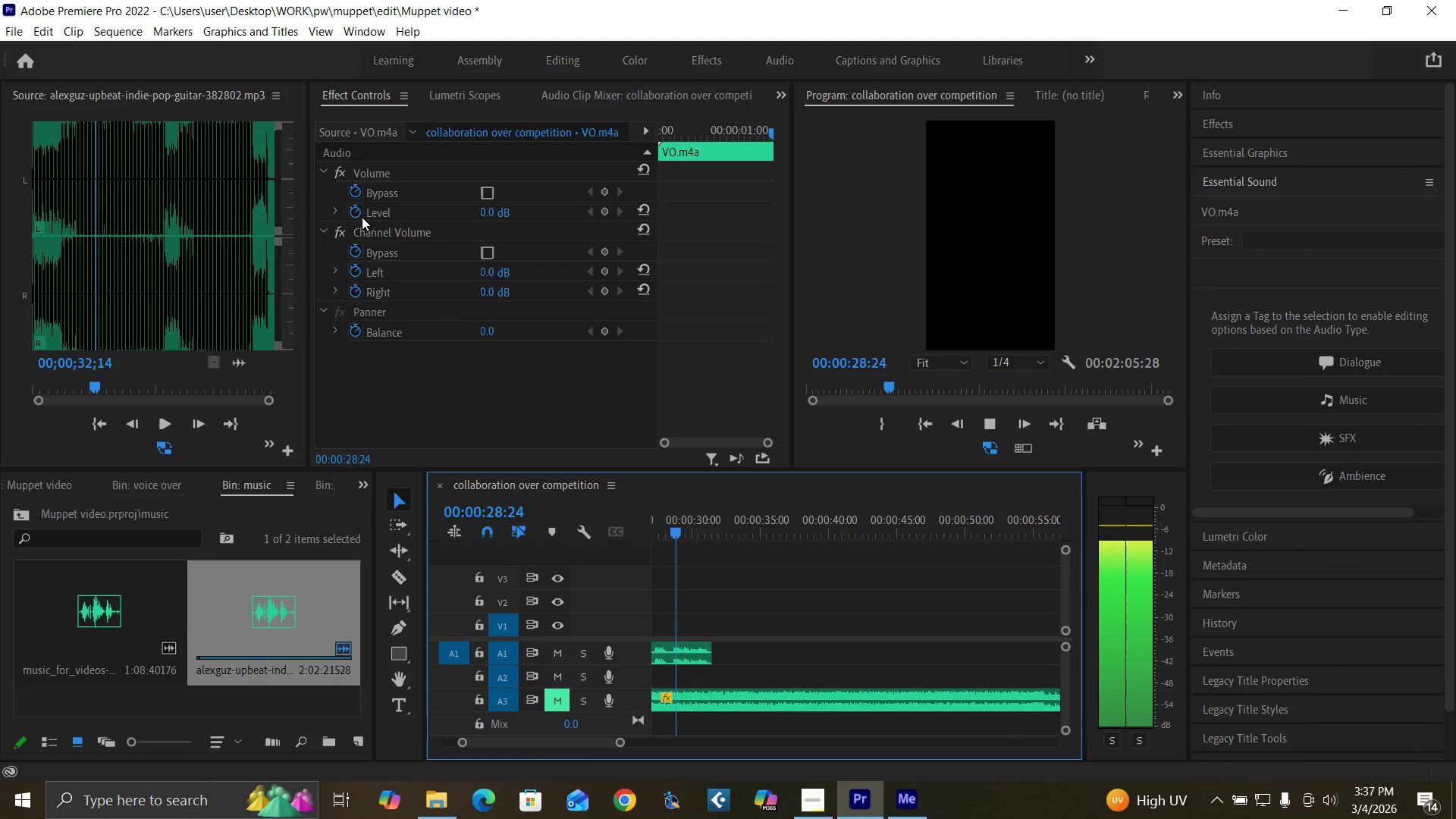 
left_click([356, 214])
 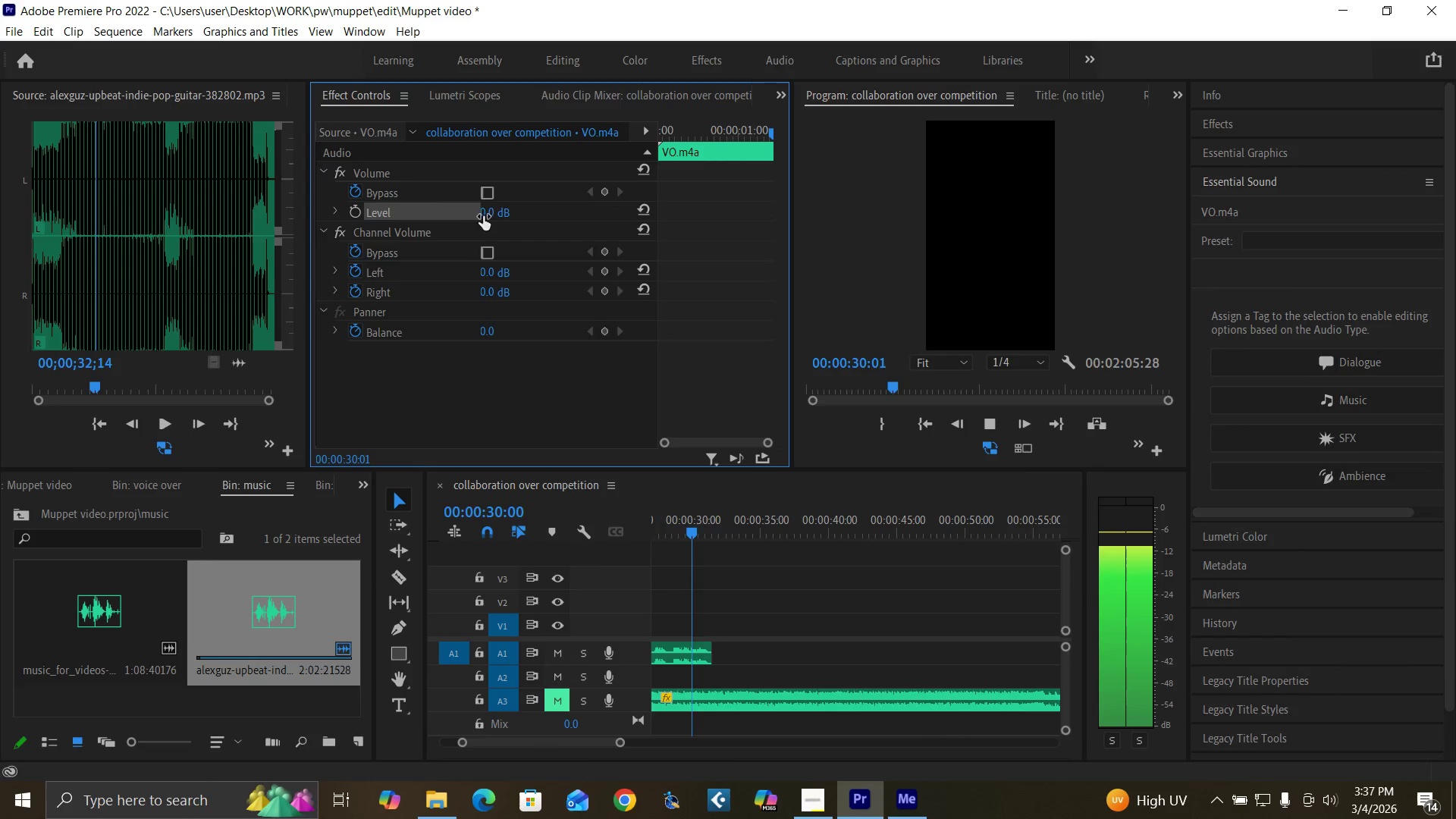 
left_click([485, 216])
 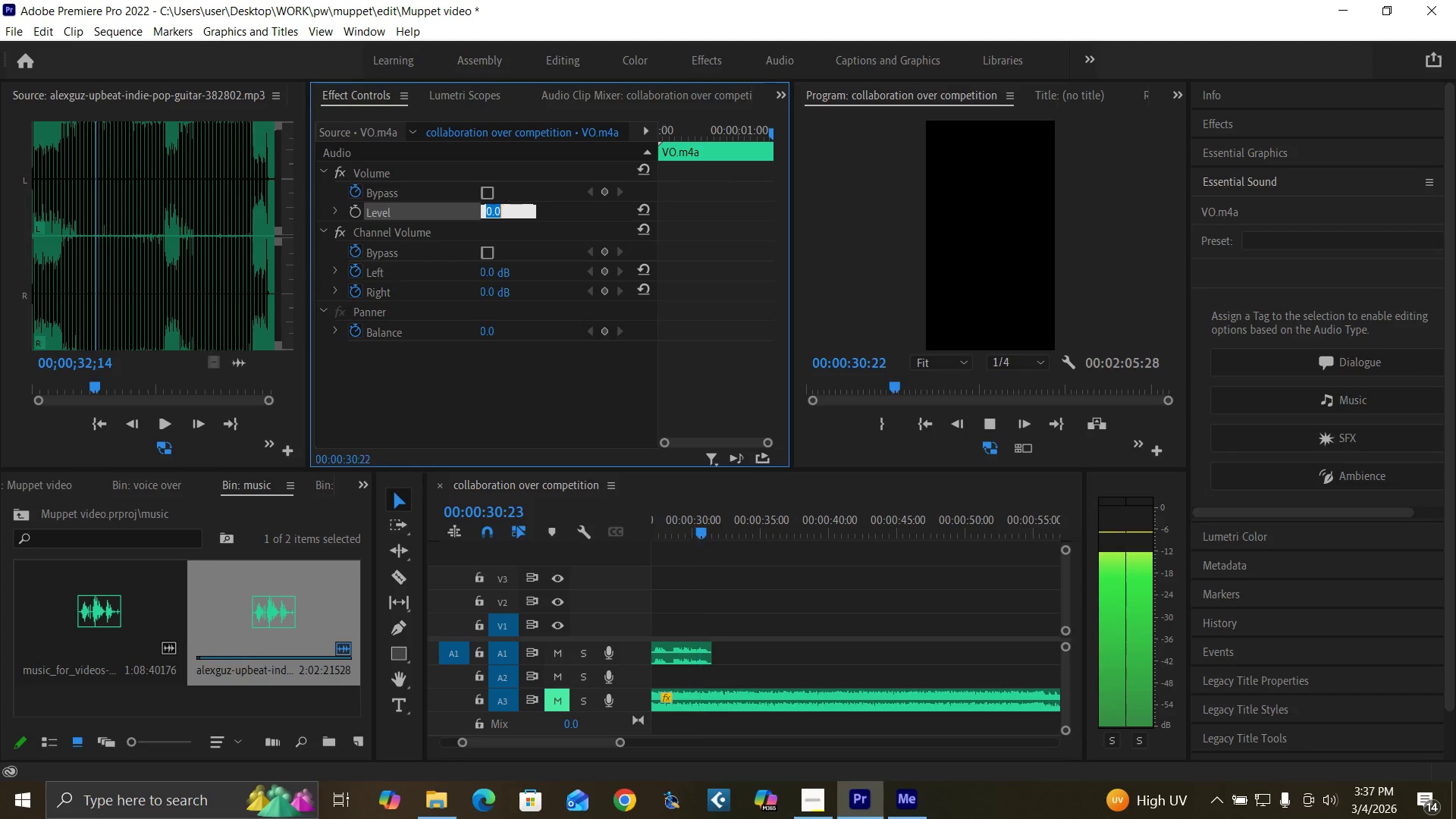 
key(3)
 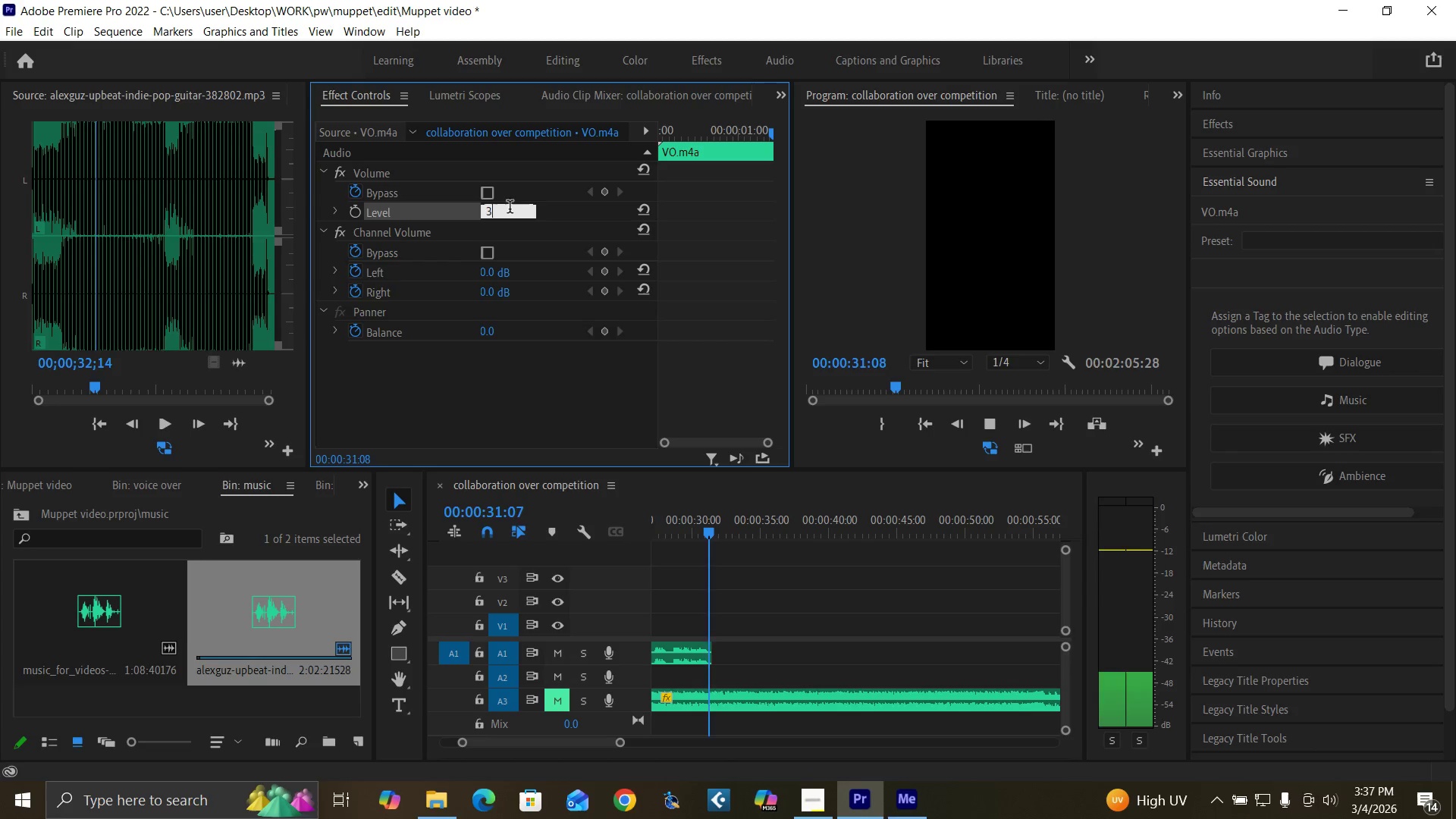 
key(Enter)
 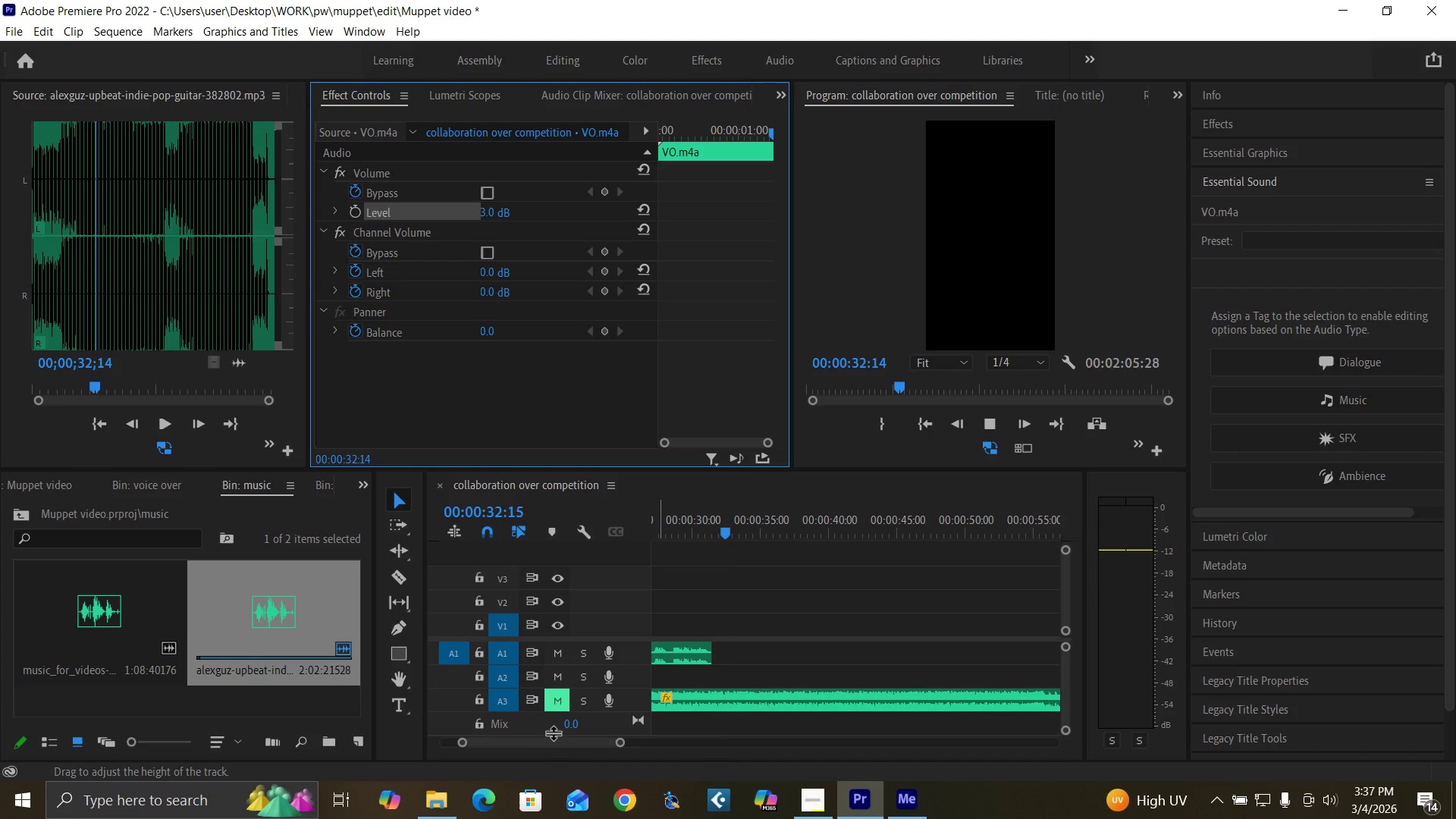 
key(Space)
 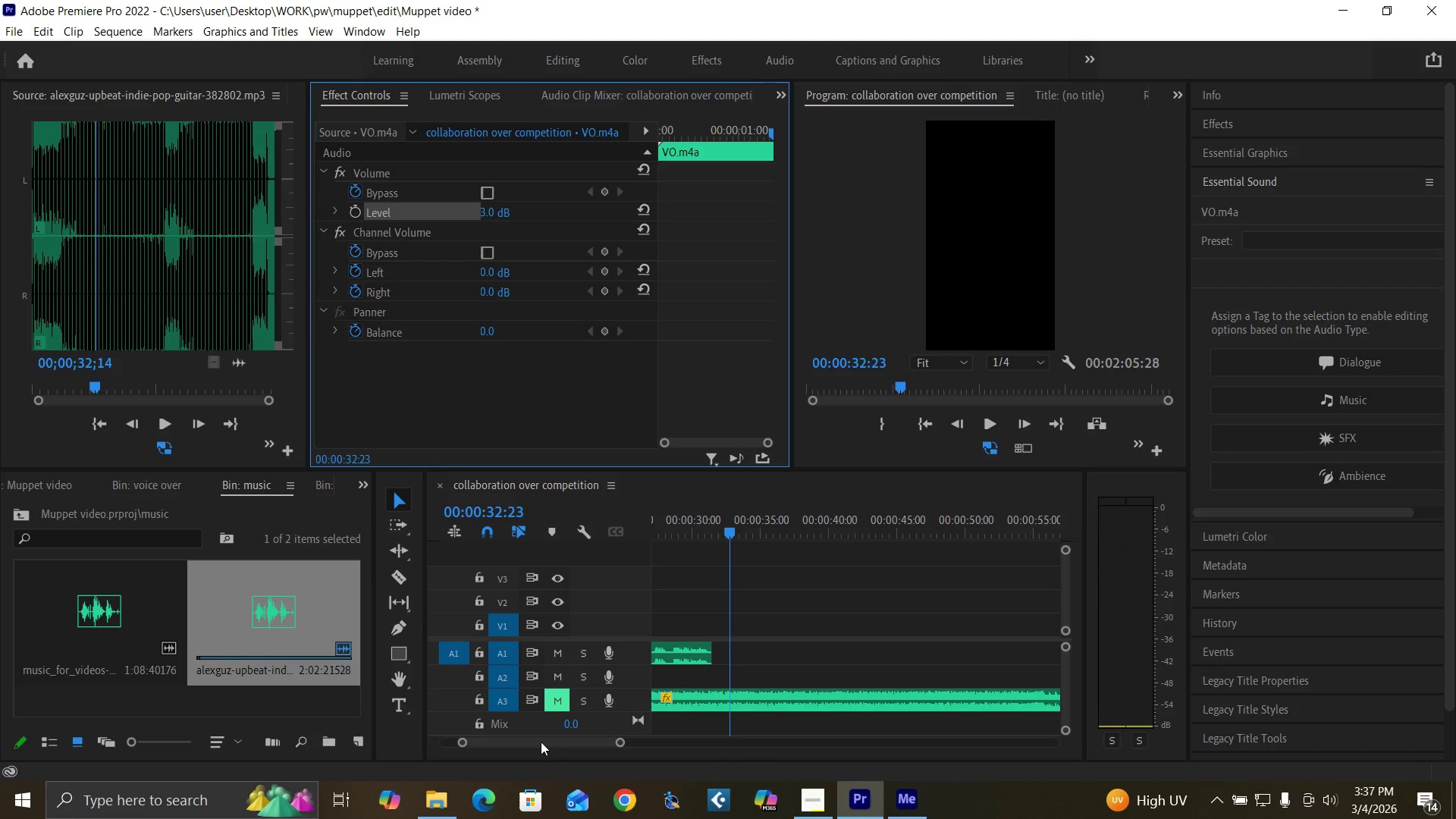 
left_click_drag(start_coordinate=[538, 742], to_coordinate=[457, 742])
 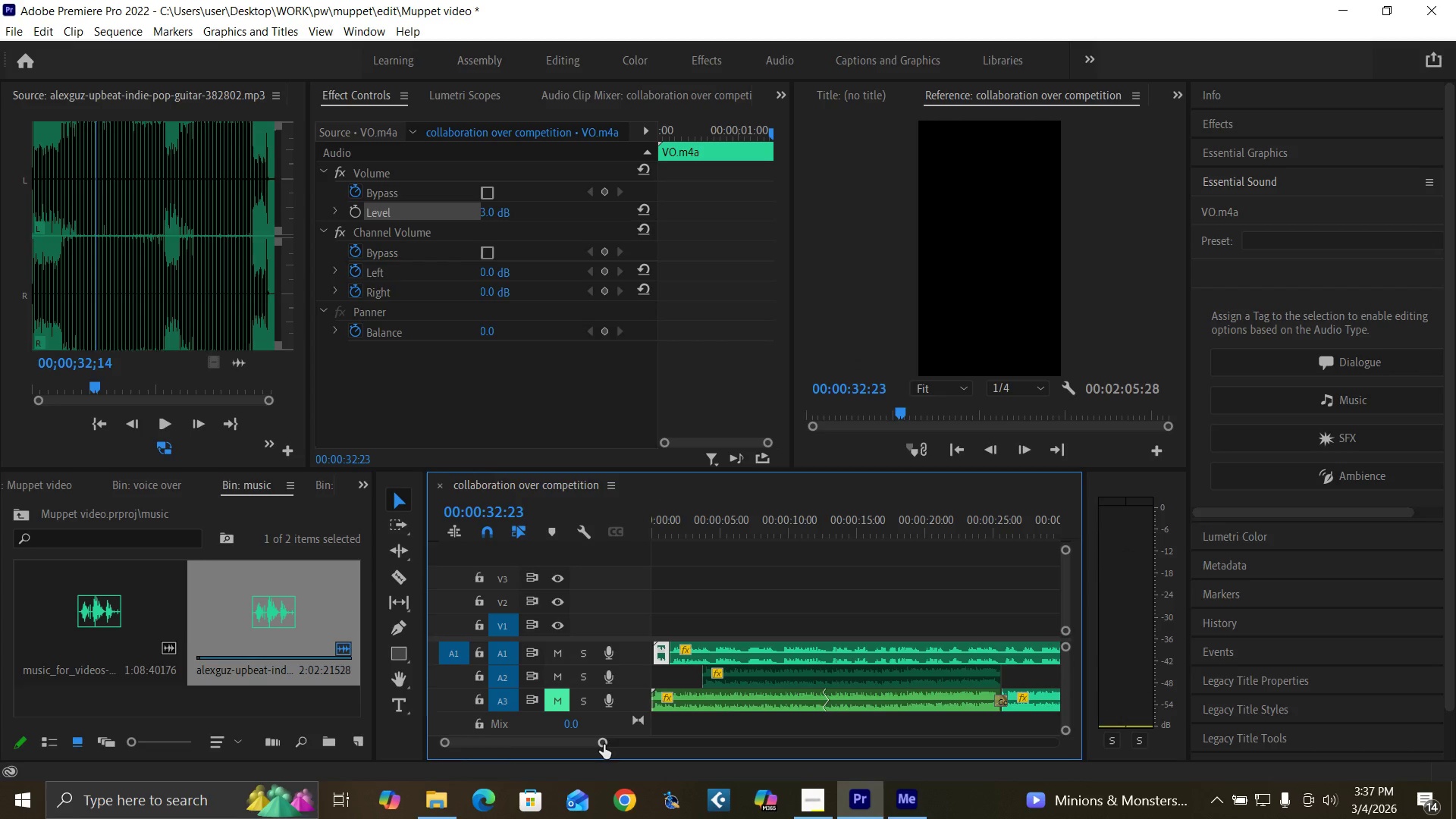 
left_click_drag(start_coordinate=[604, 745], to_coordinate=[653, 753])
 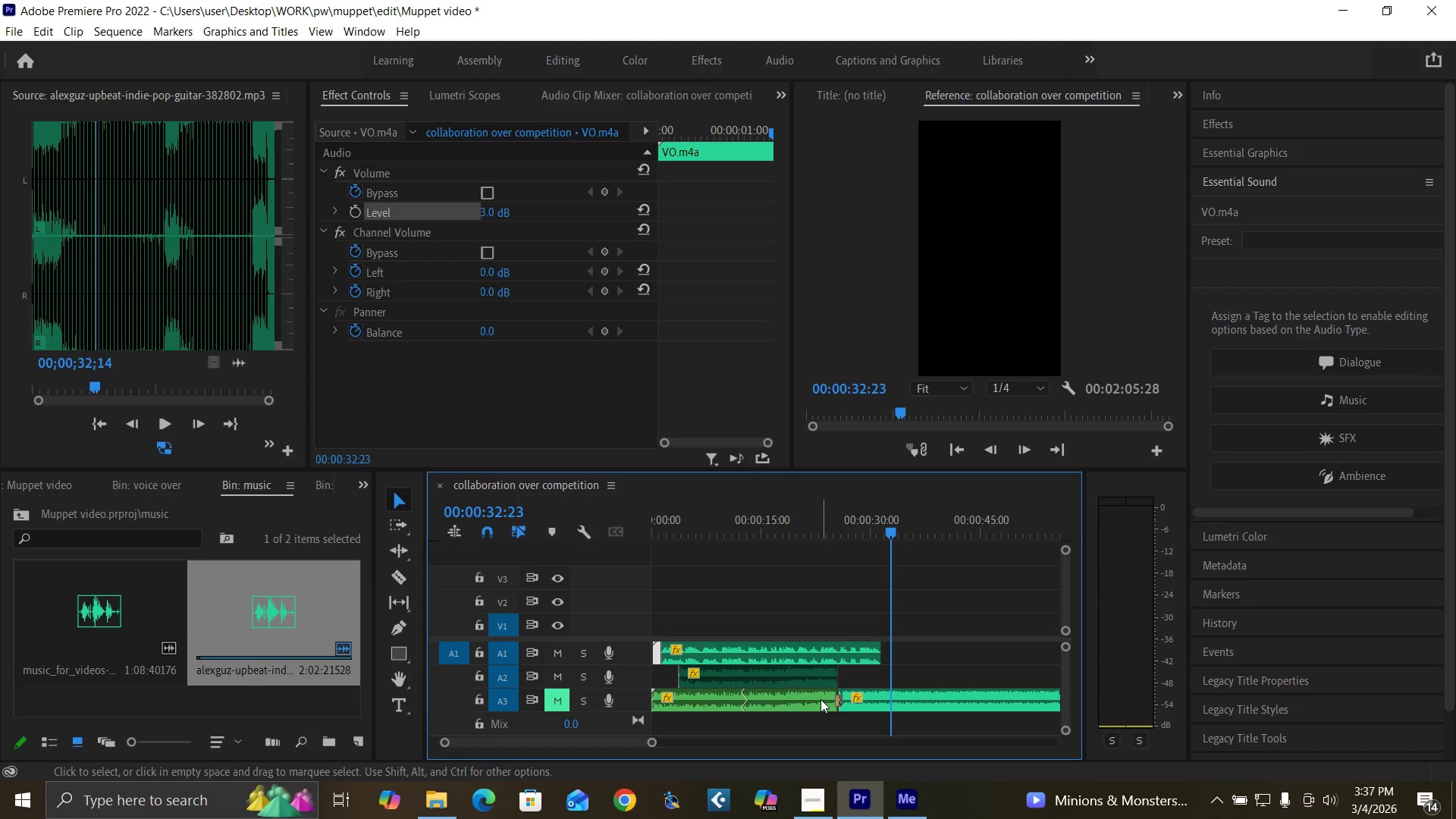 
key(C)
 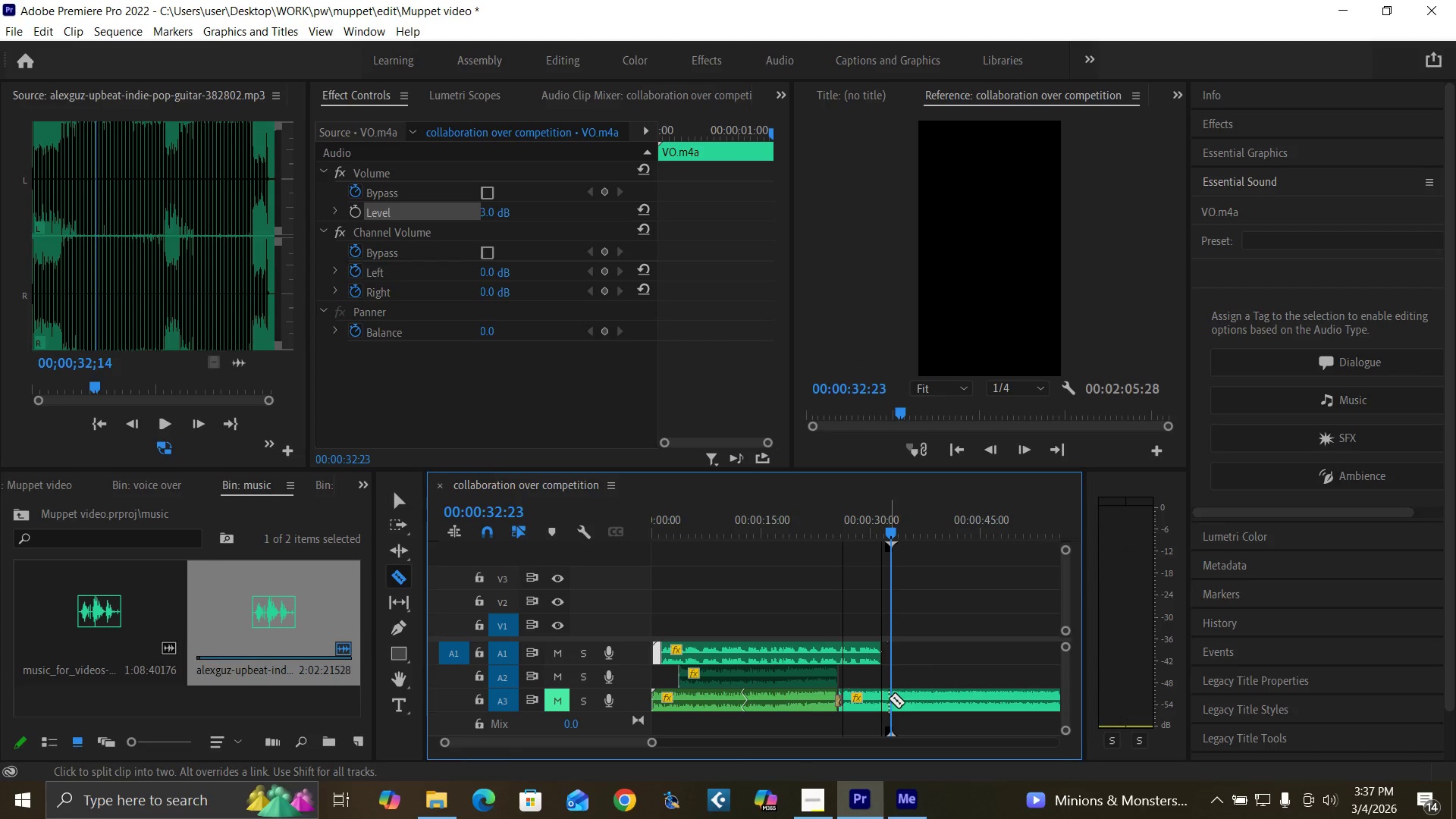 
left_click([893, 699])
 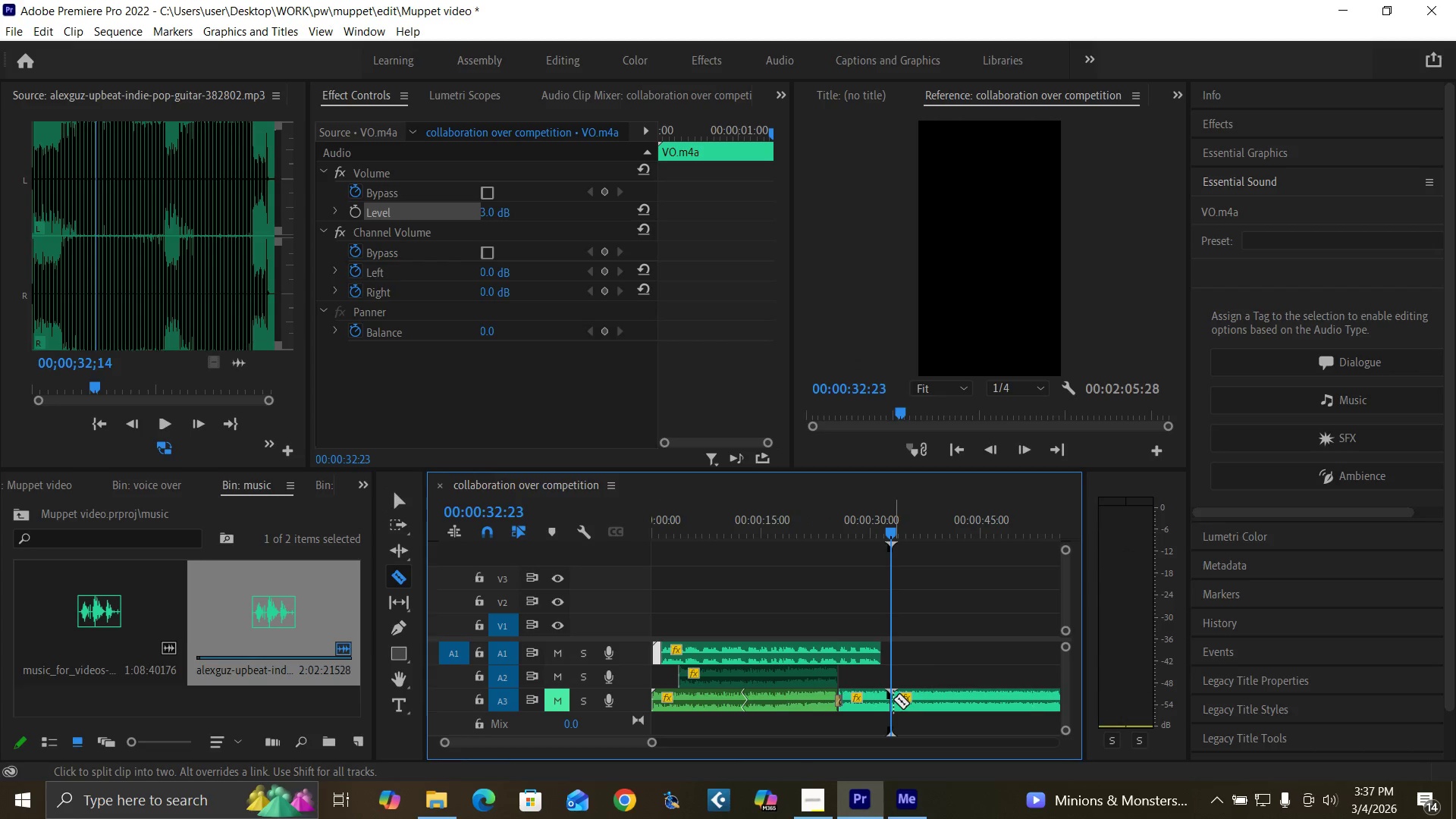 
key(V)
 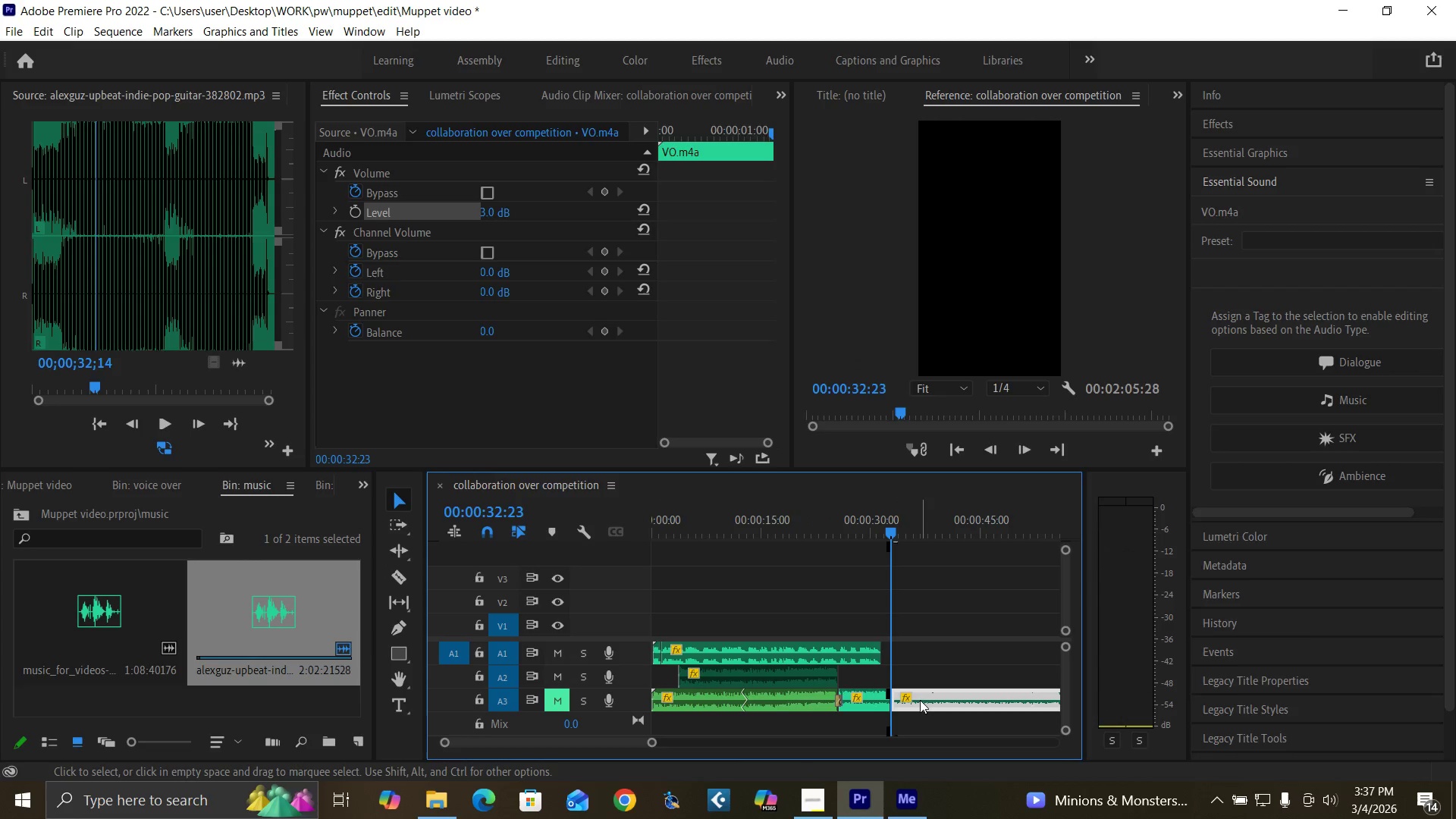 
left_click([920, 700])
 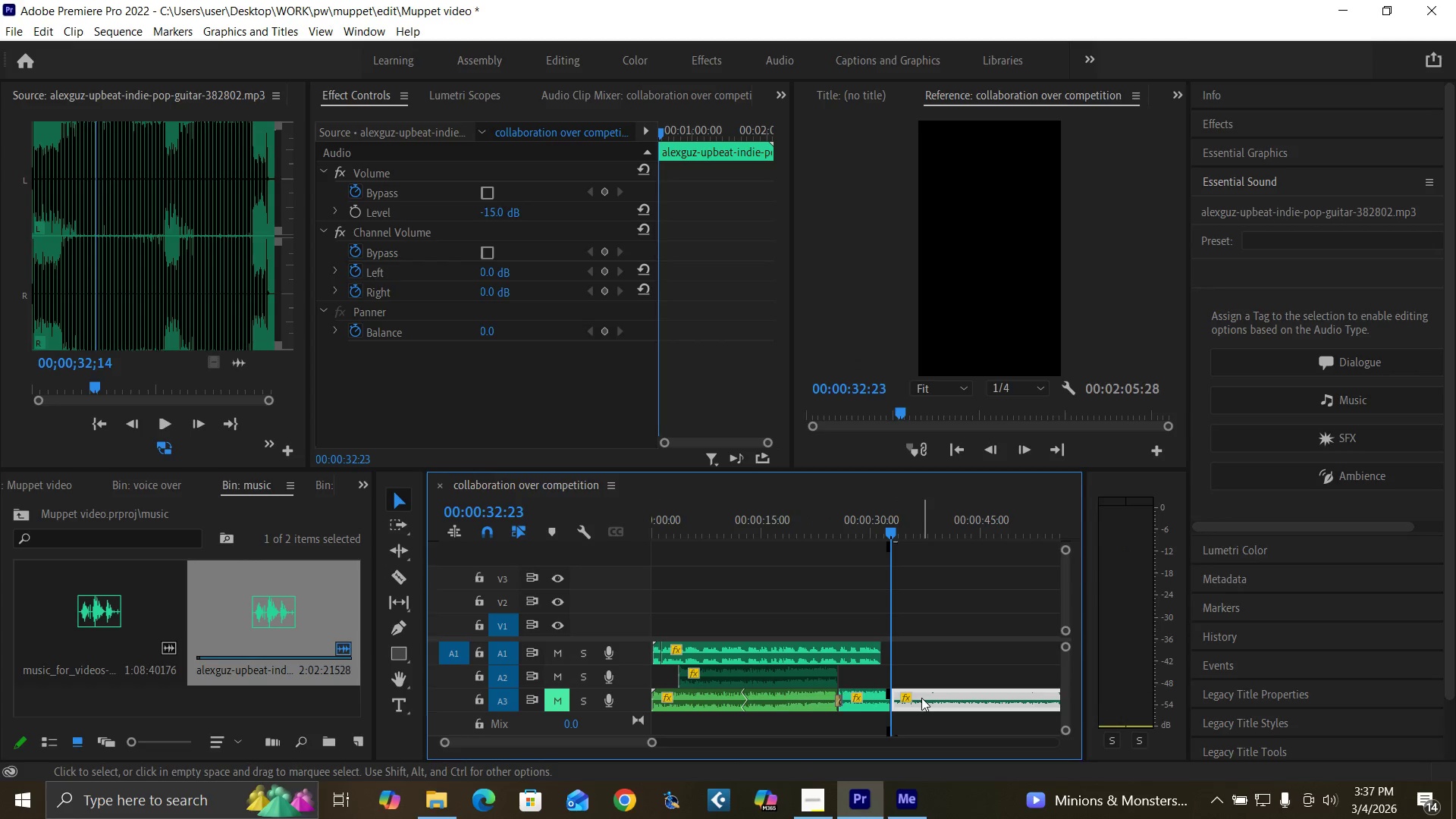 
right_click([921, 698])
 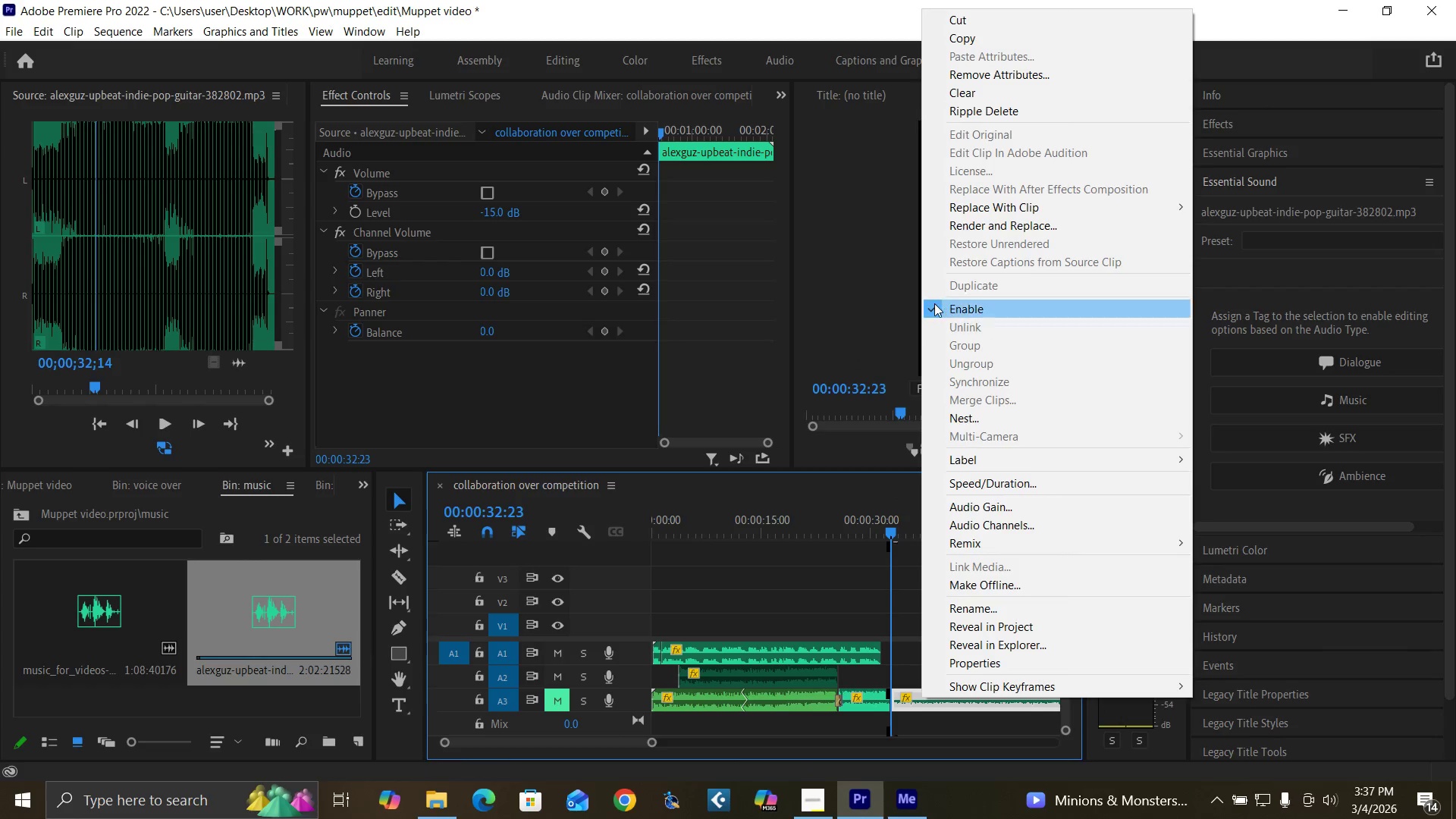 
left_click([930, 307])
 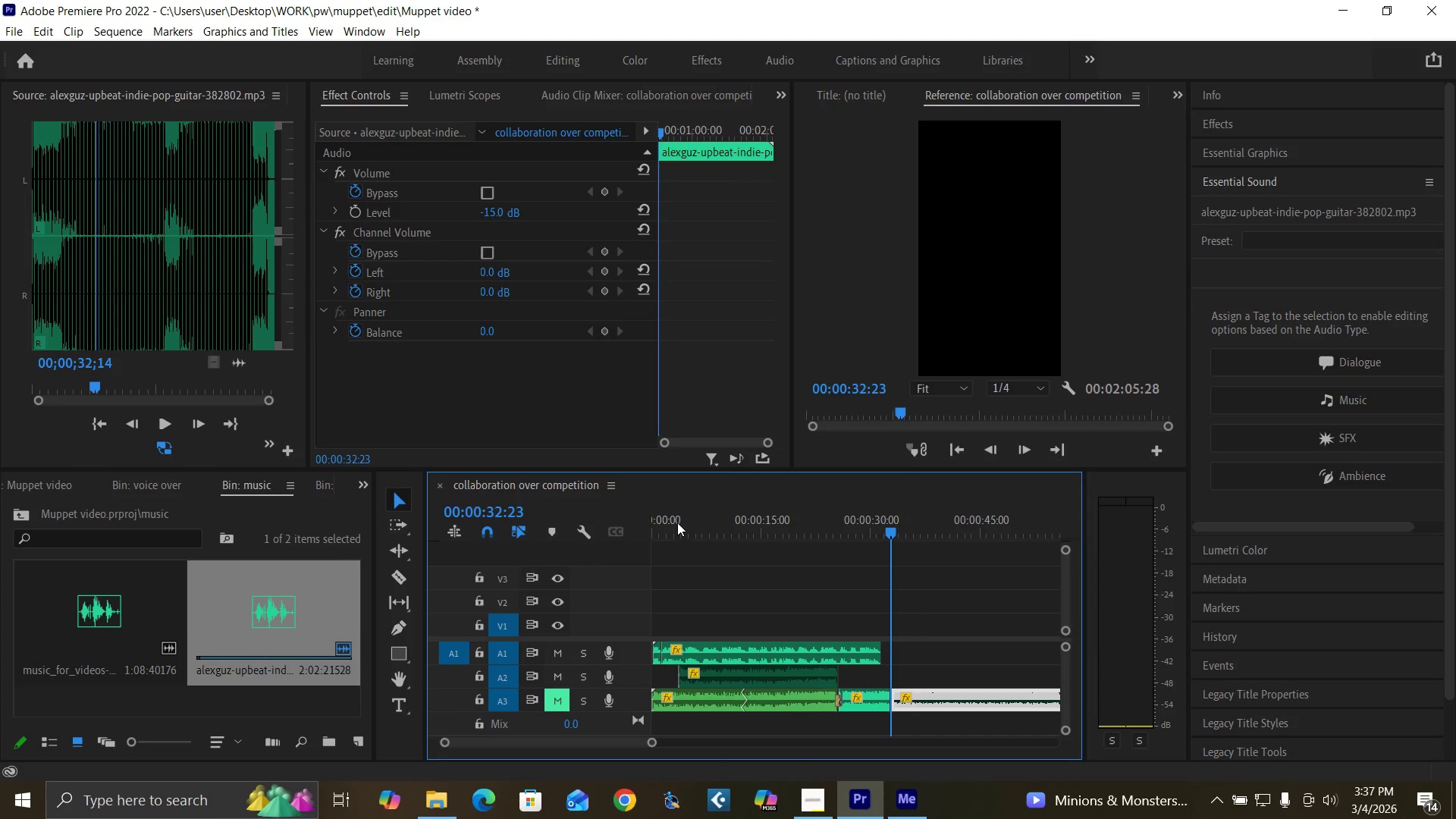 
left_click_drag(start_coordinate=[677, 522], to_coordinate=[576, 581])
 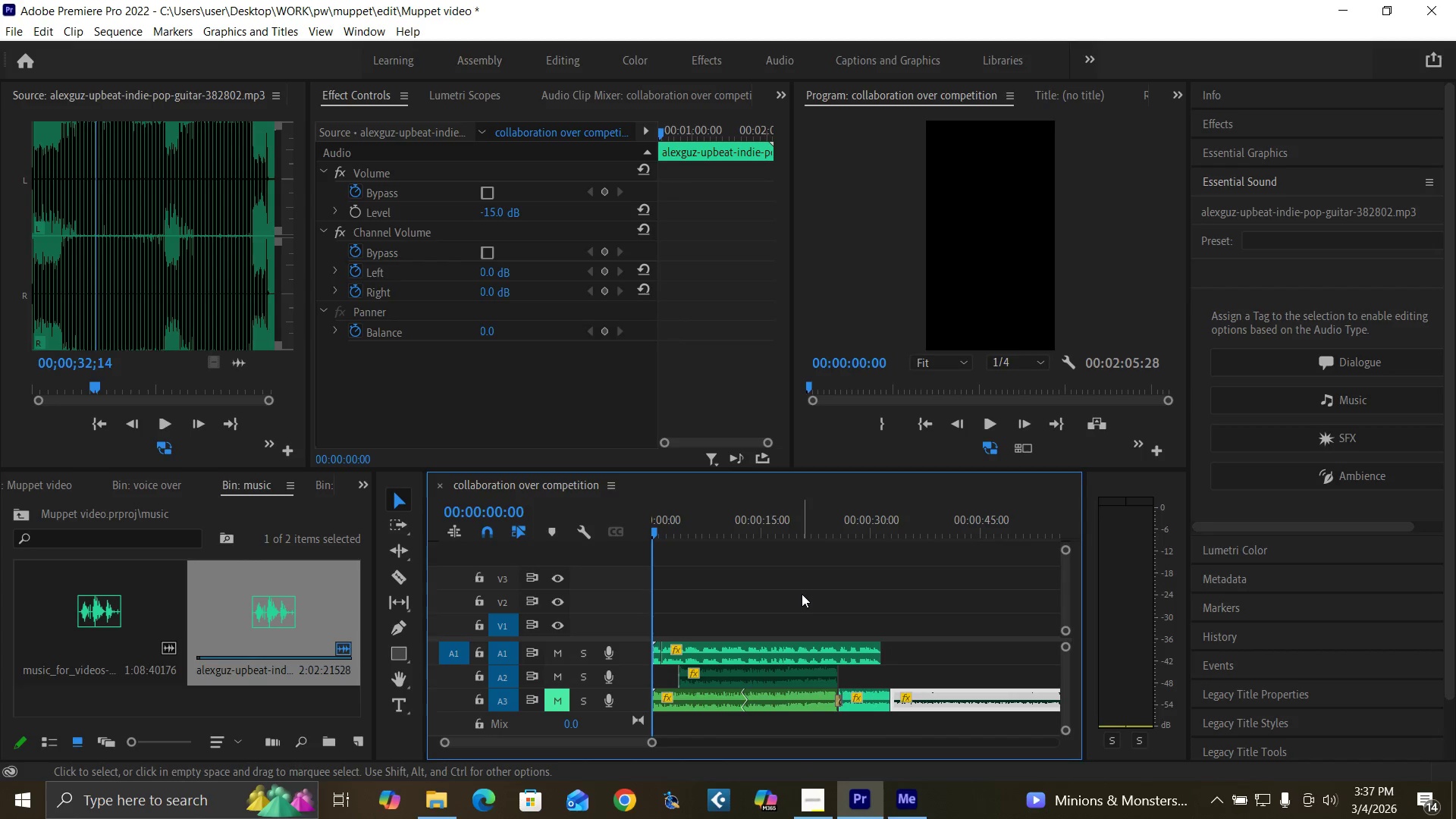 
key(Control+S)
 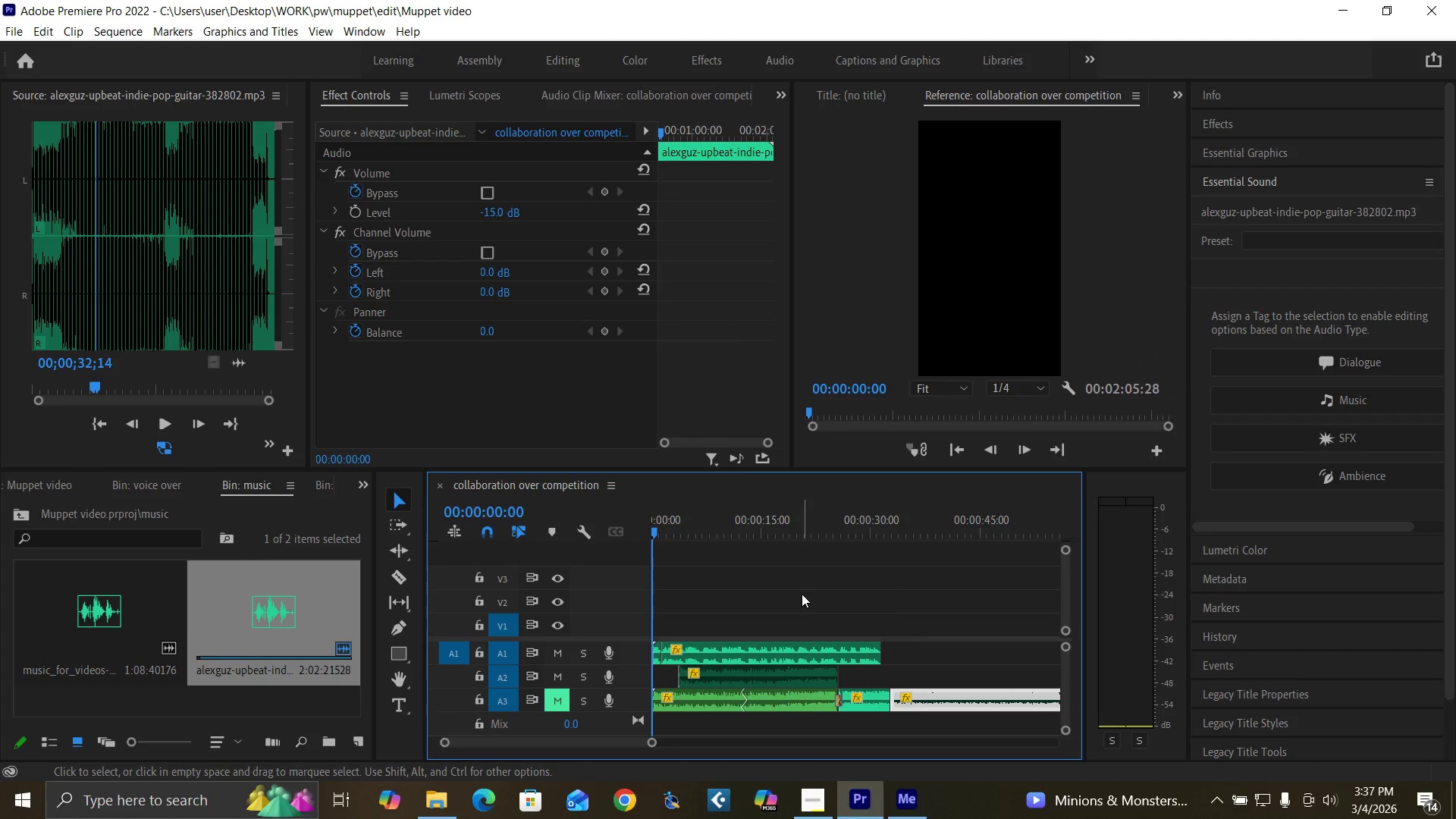 
key(Space)
 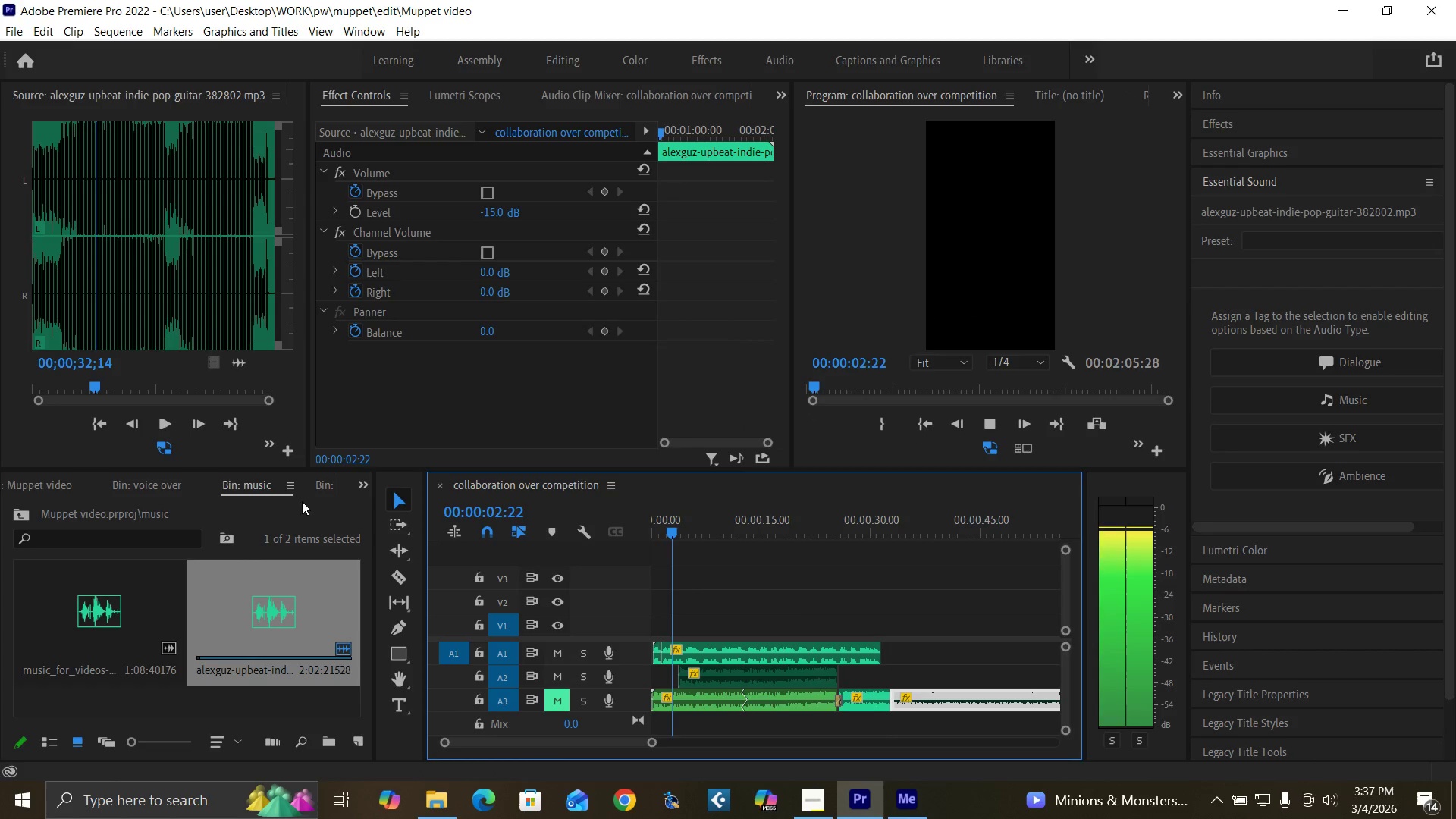 
left_click([551, 699])